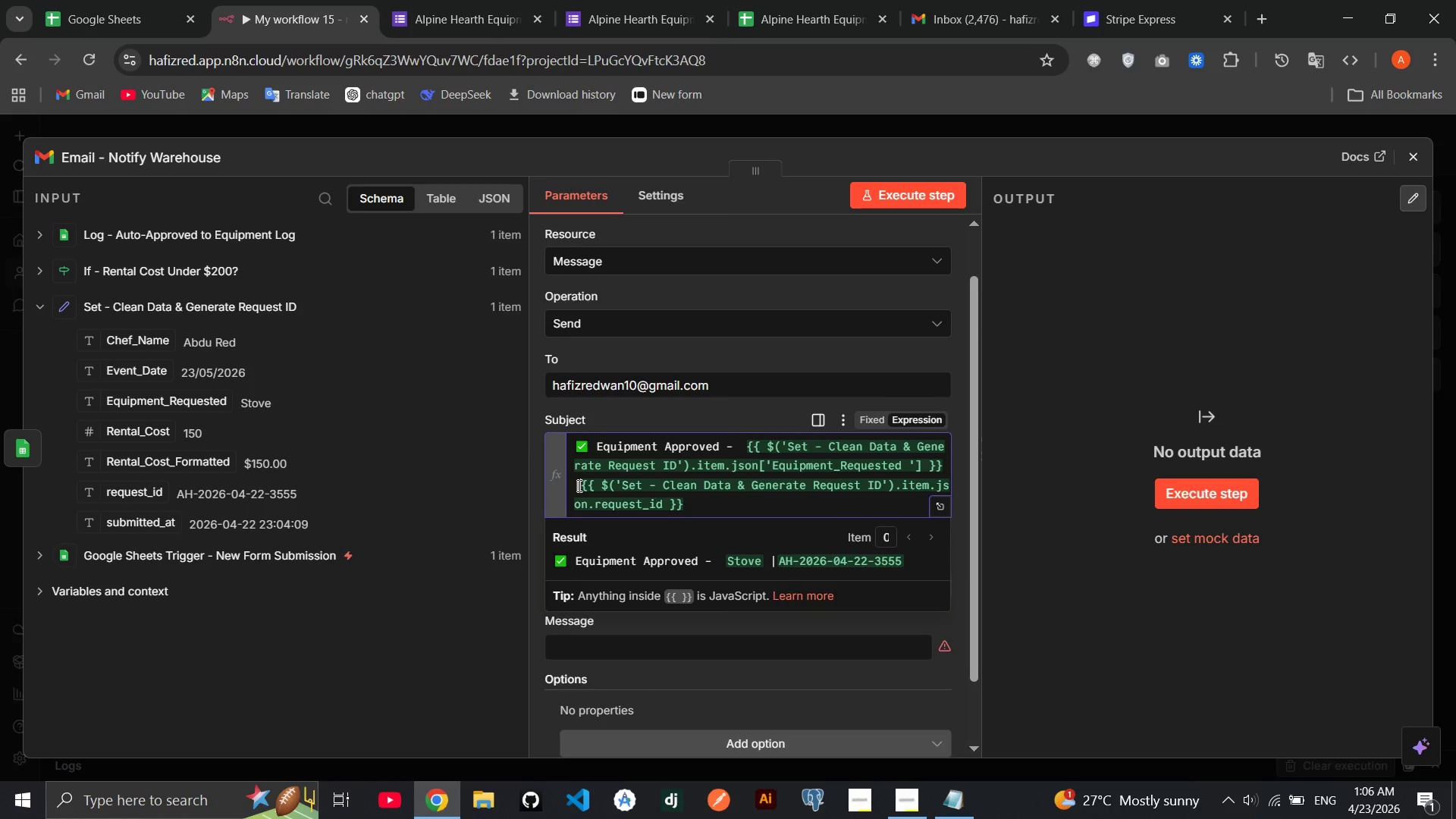 
key(ArrowRight)
 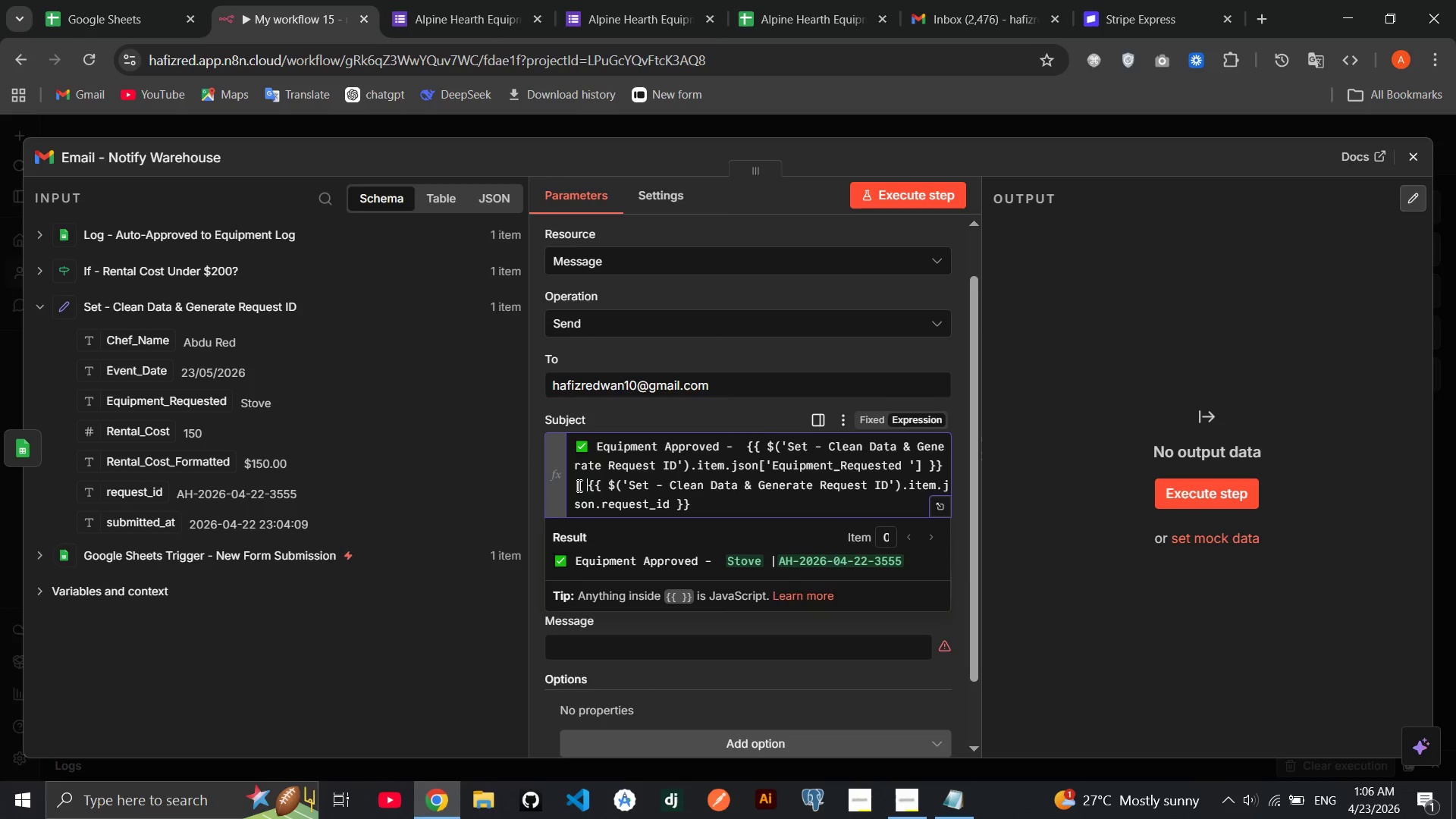 
key(Space)
 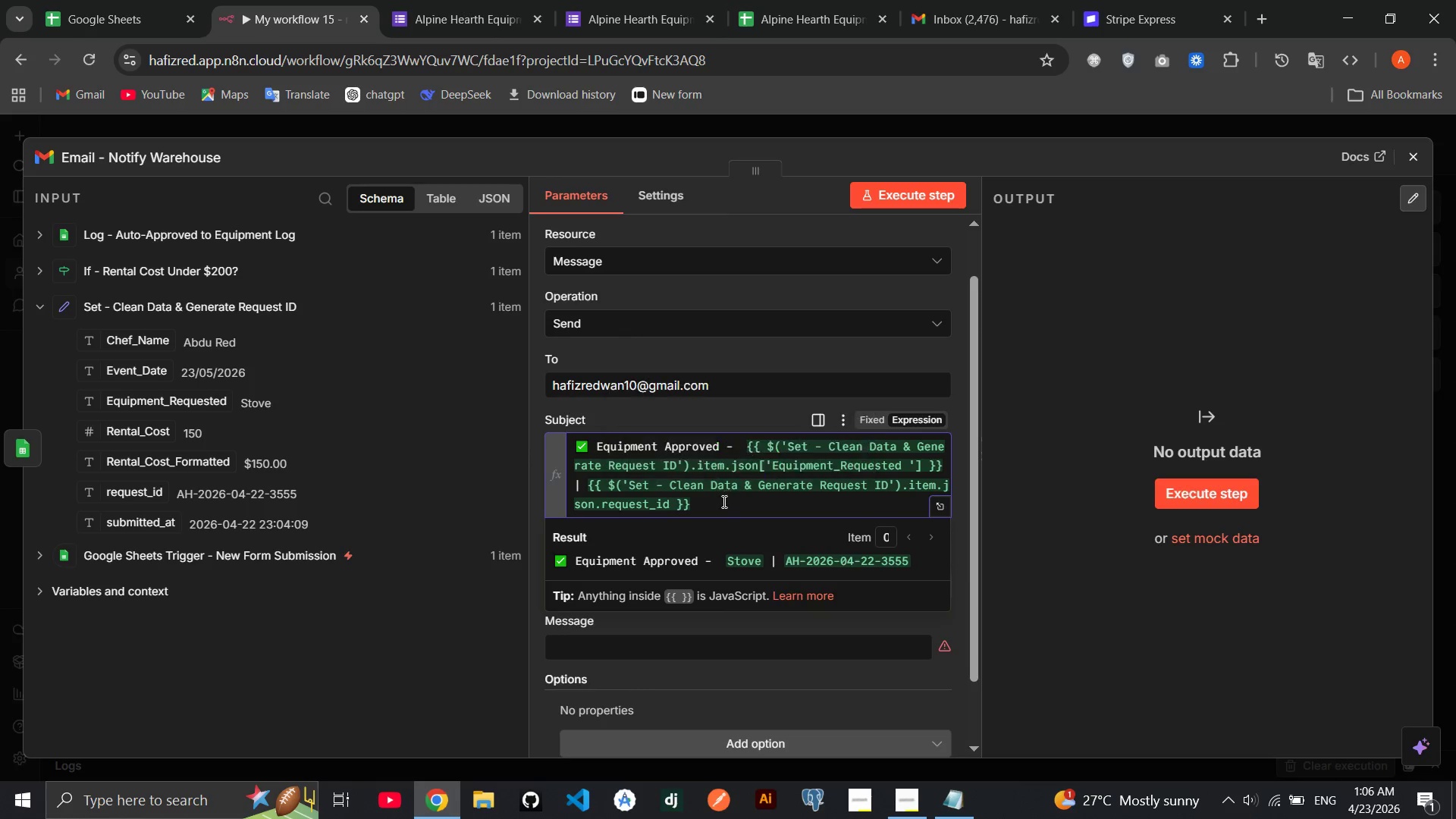 
left_click([722, 504])
 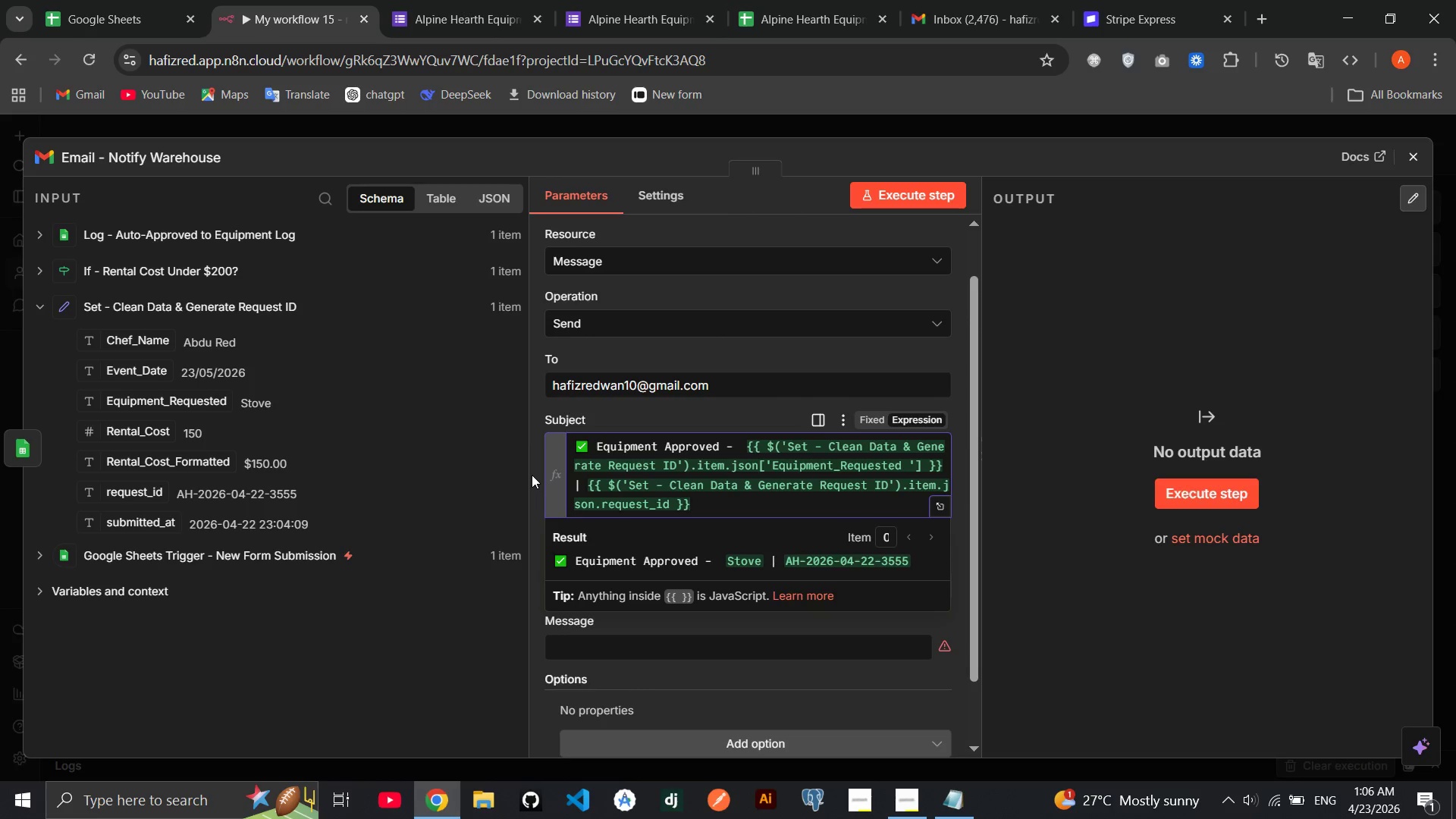 
left_click([532, 475])
 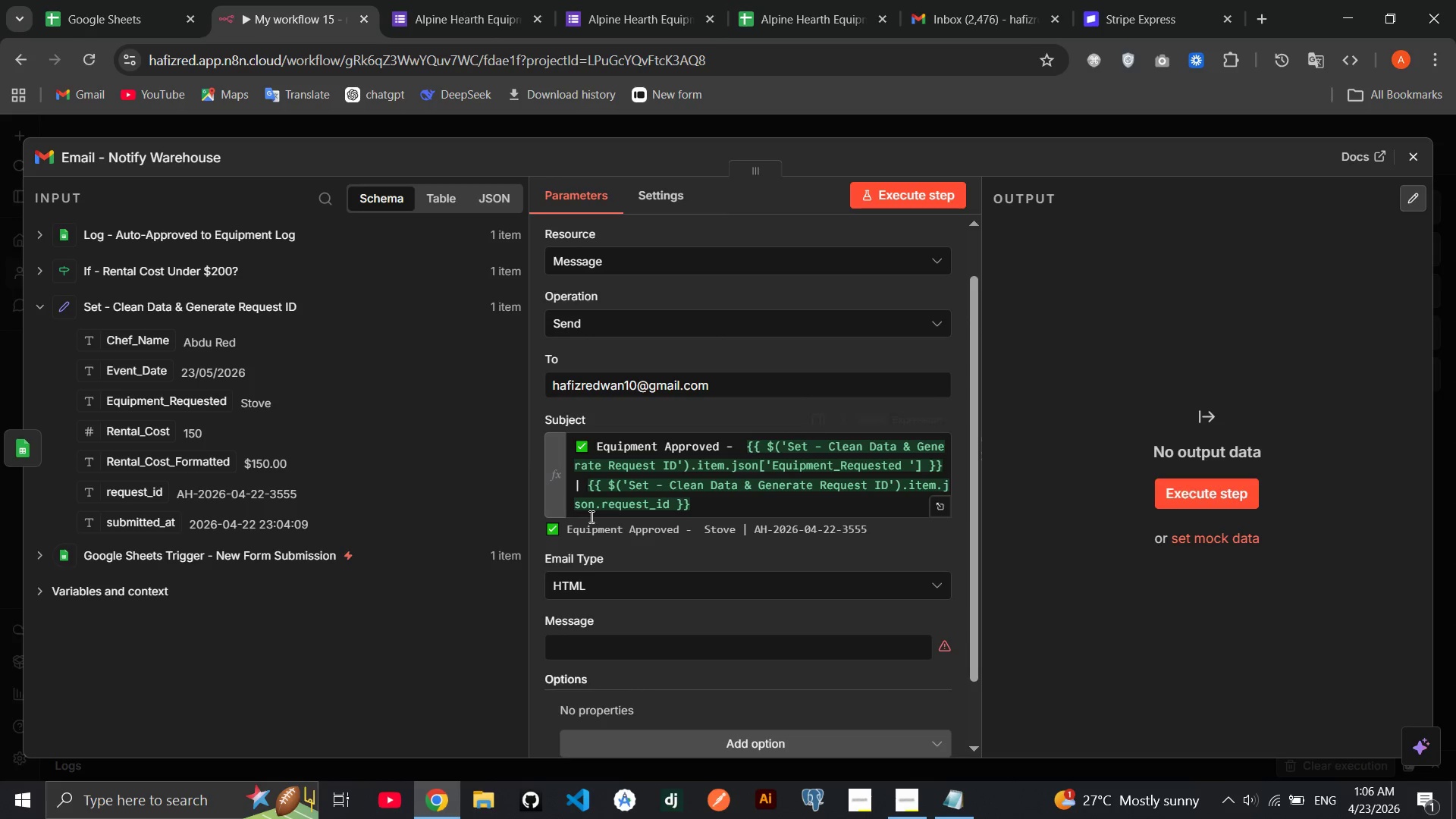 
wait(5.69)
 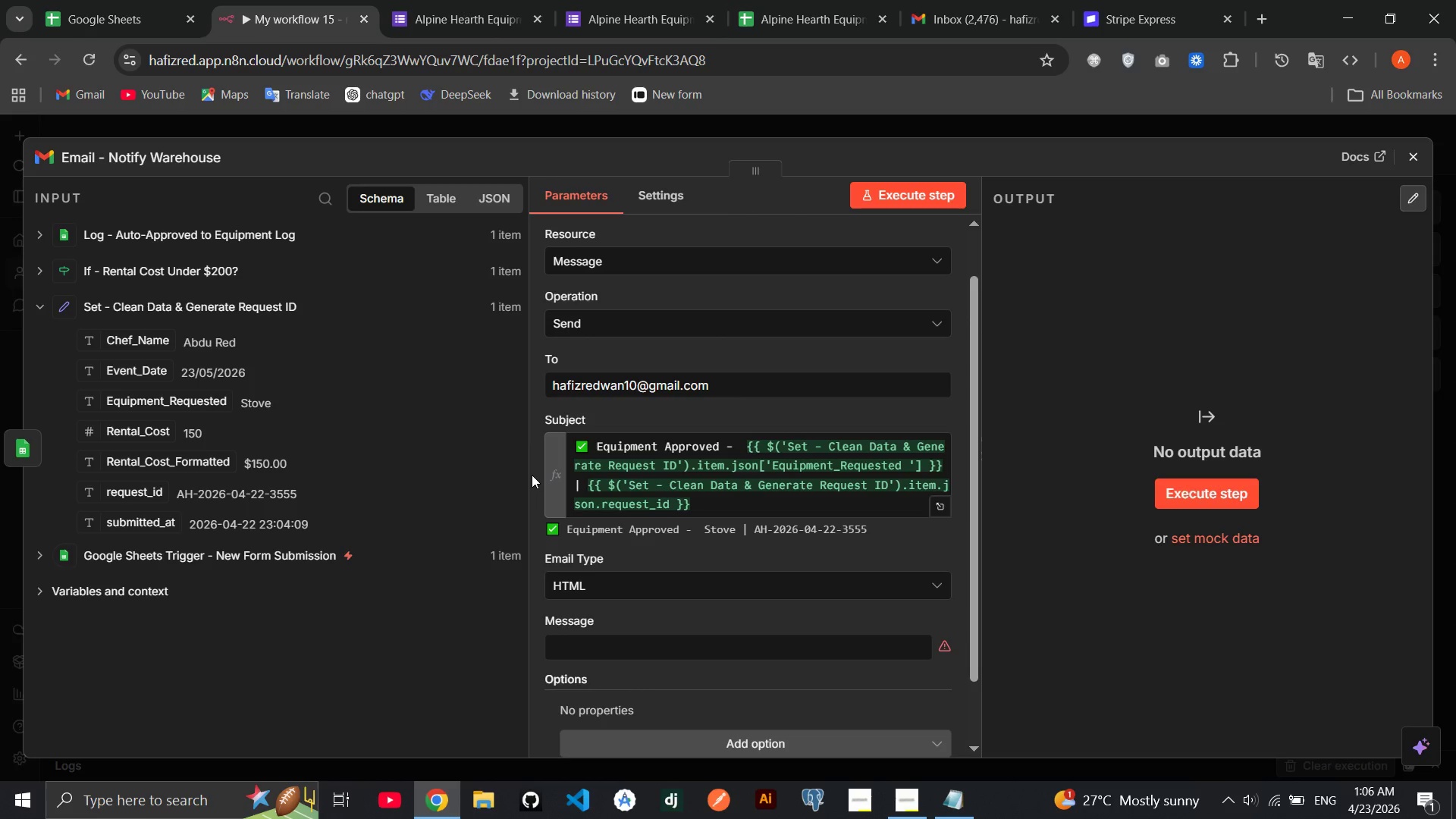 
left_click([671, 499])
 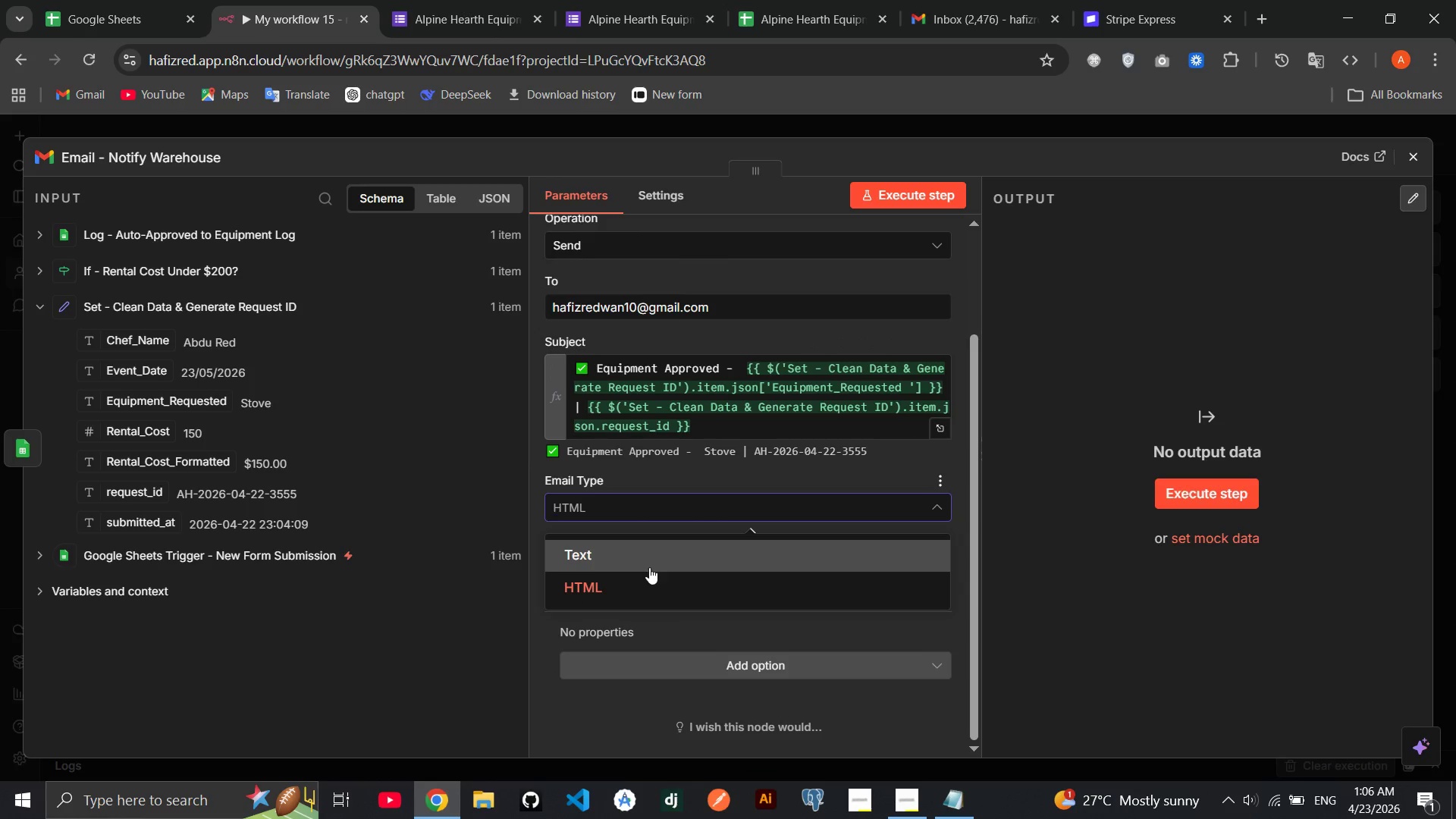 
left_click([649, 567])
 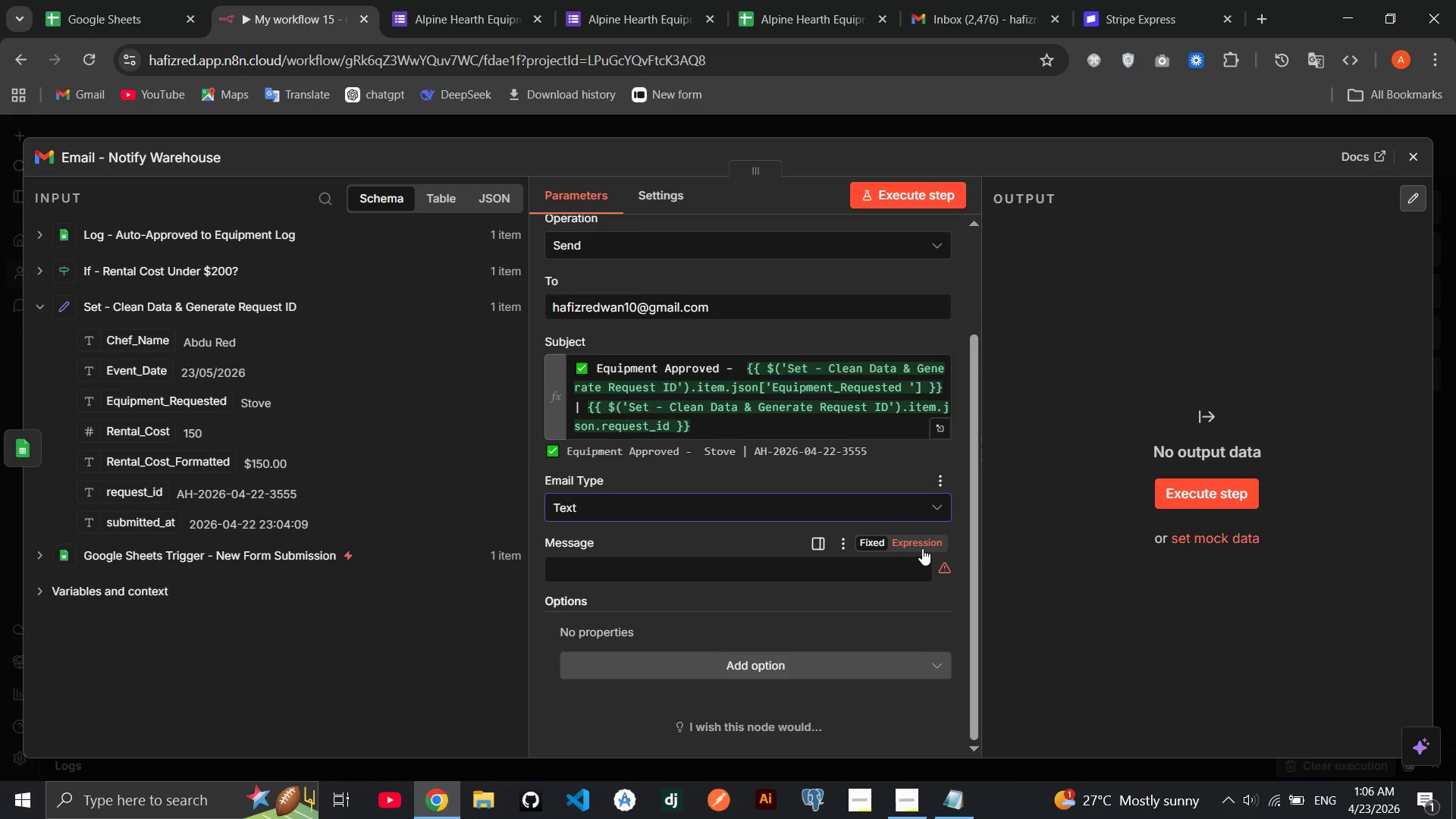 
left_click([922, 548])
 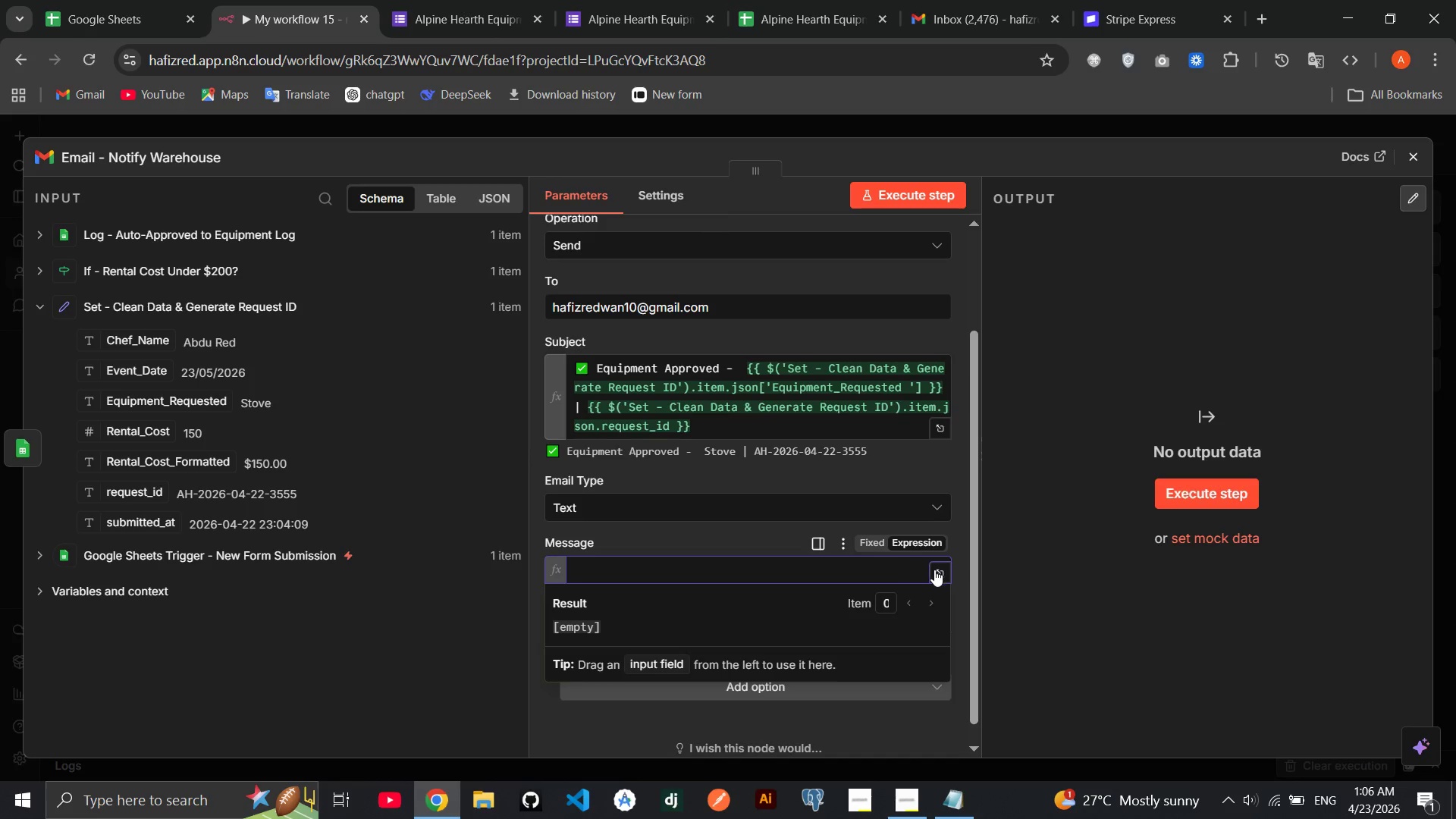 
left_click([934, 570])
 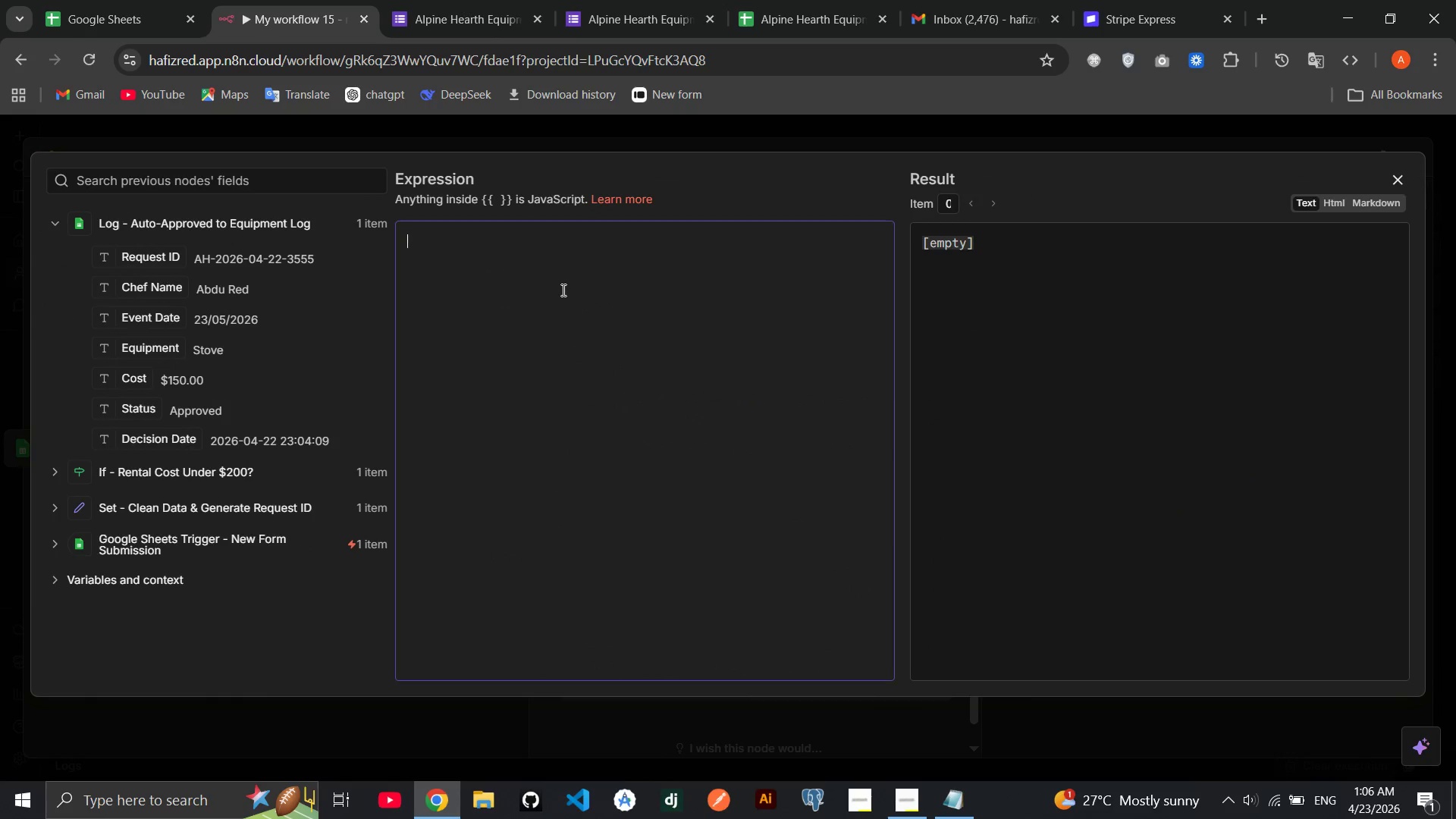 
left_click([562, 290])
 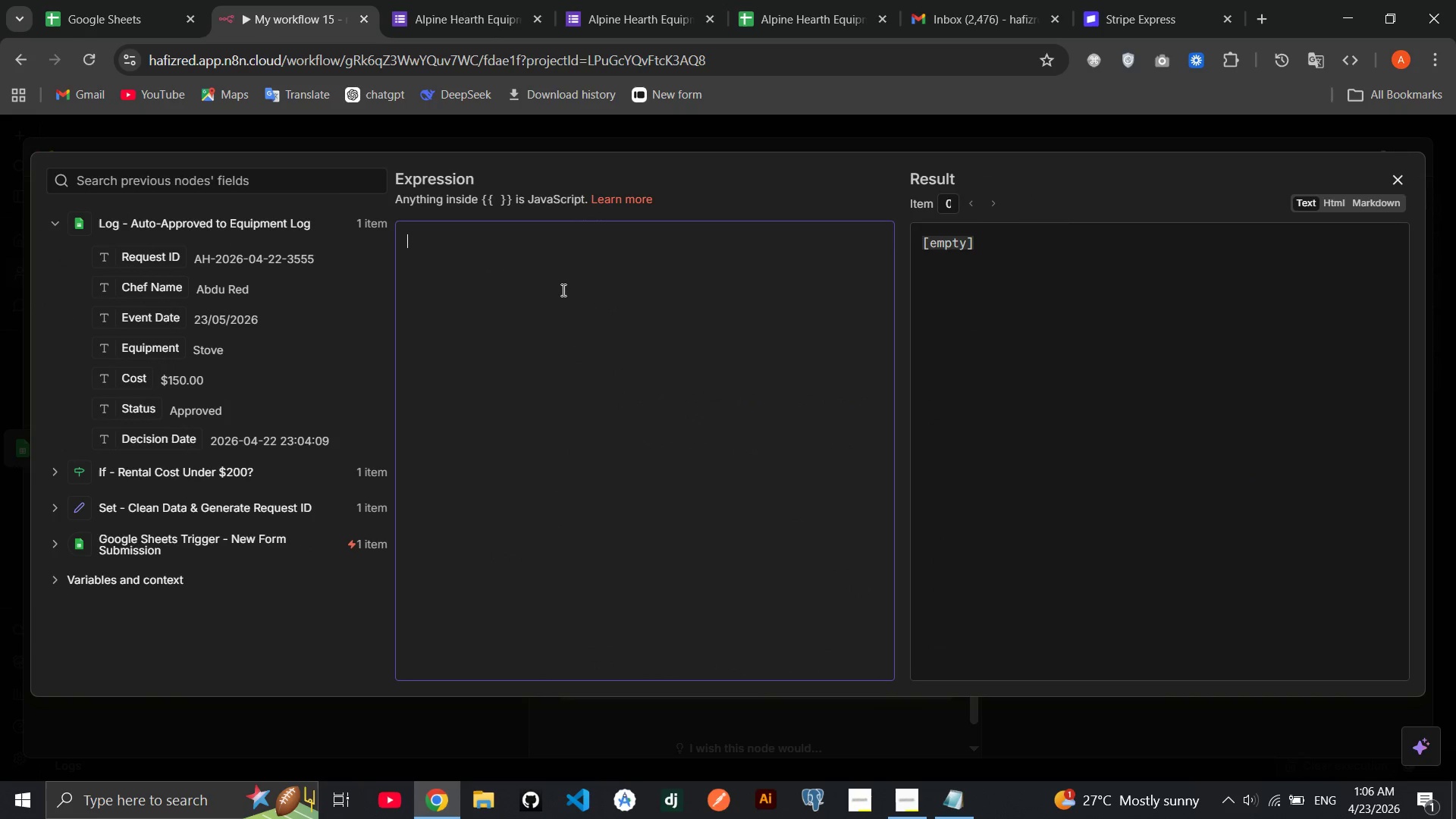 
type(Hi Warehouse team,)
 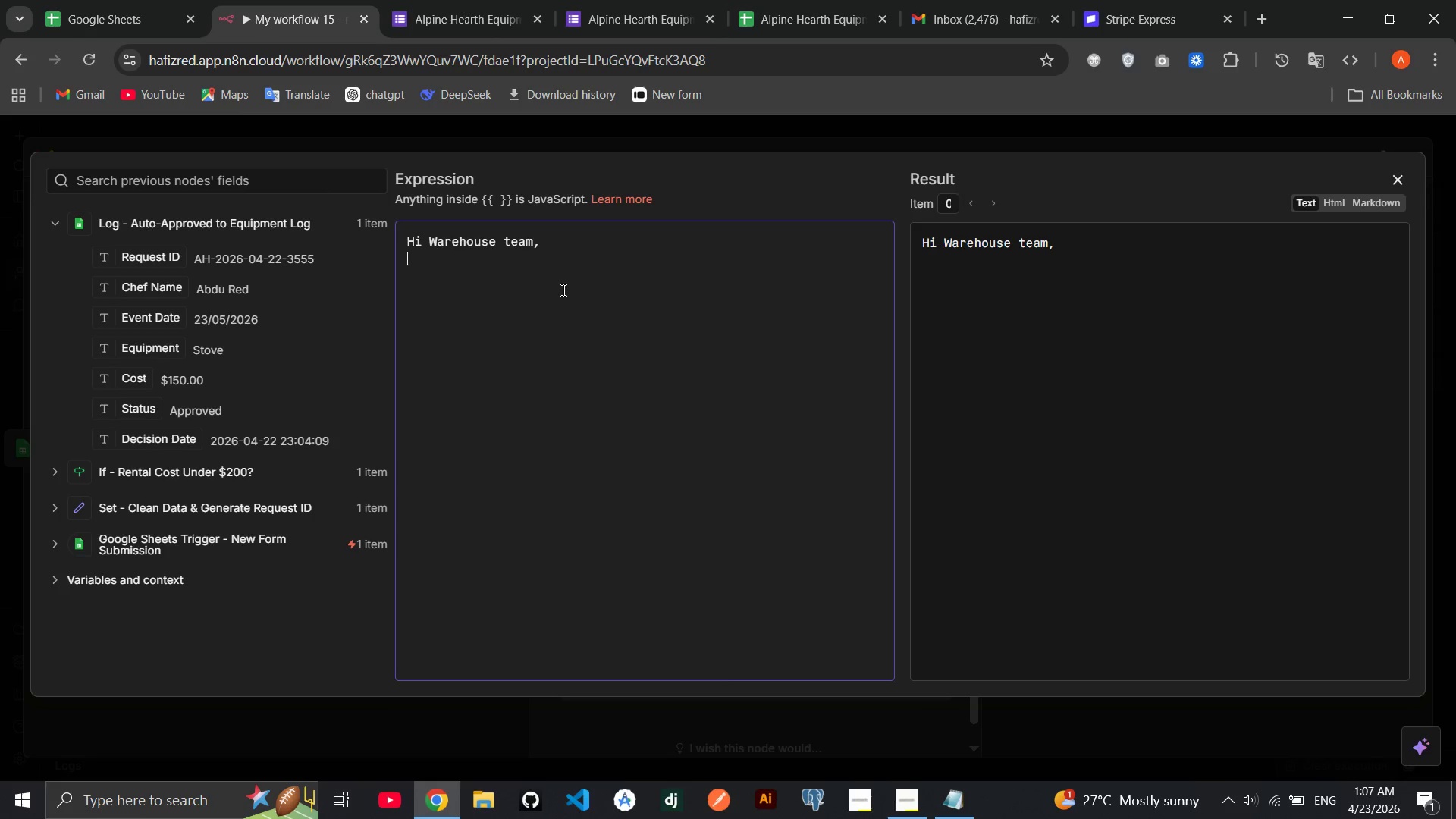 
key(Enter)
 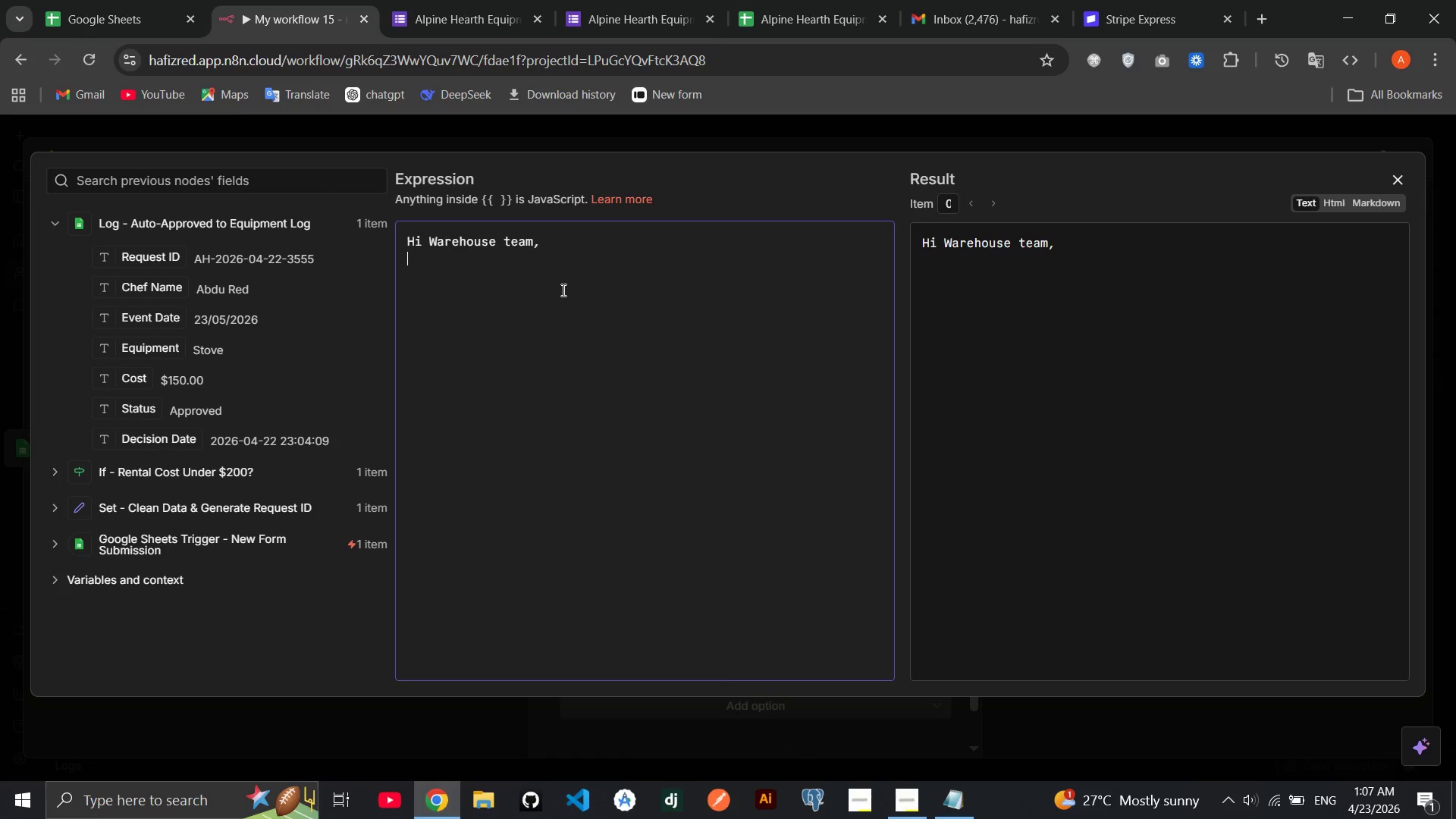 
key(Enter)
 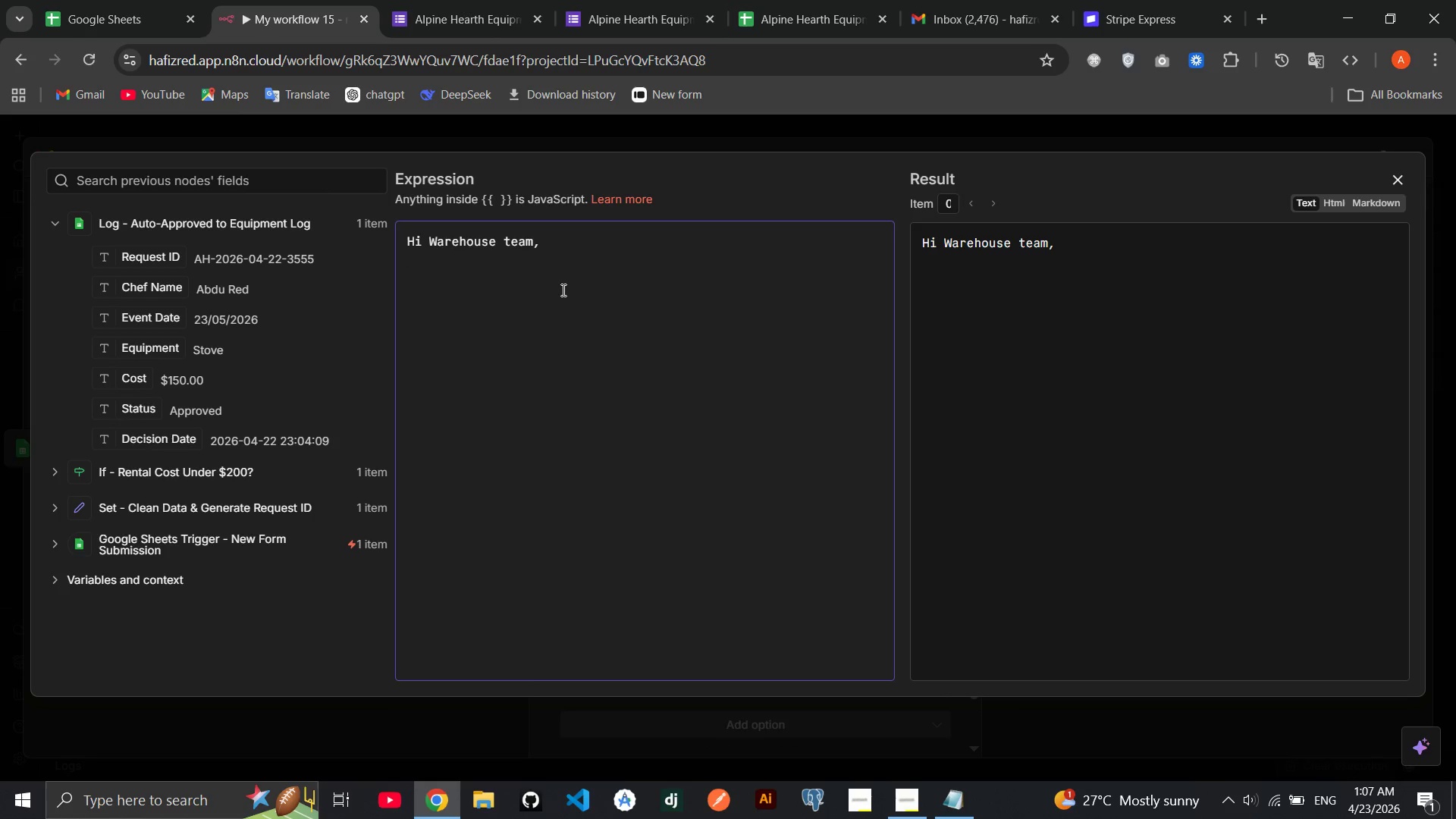 
type(The following equipment requestre)
 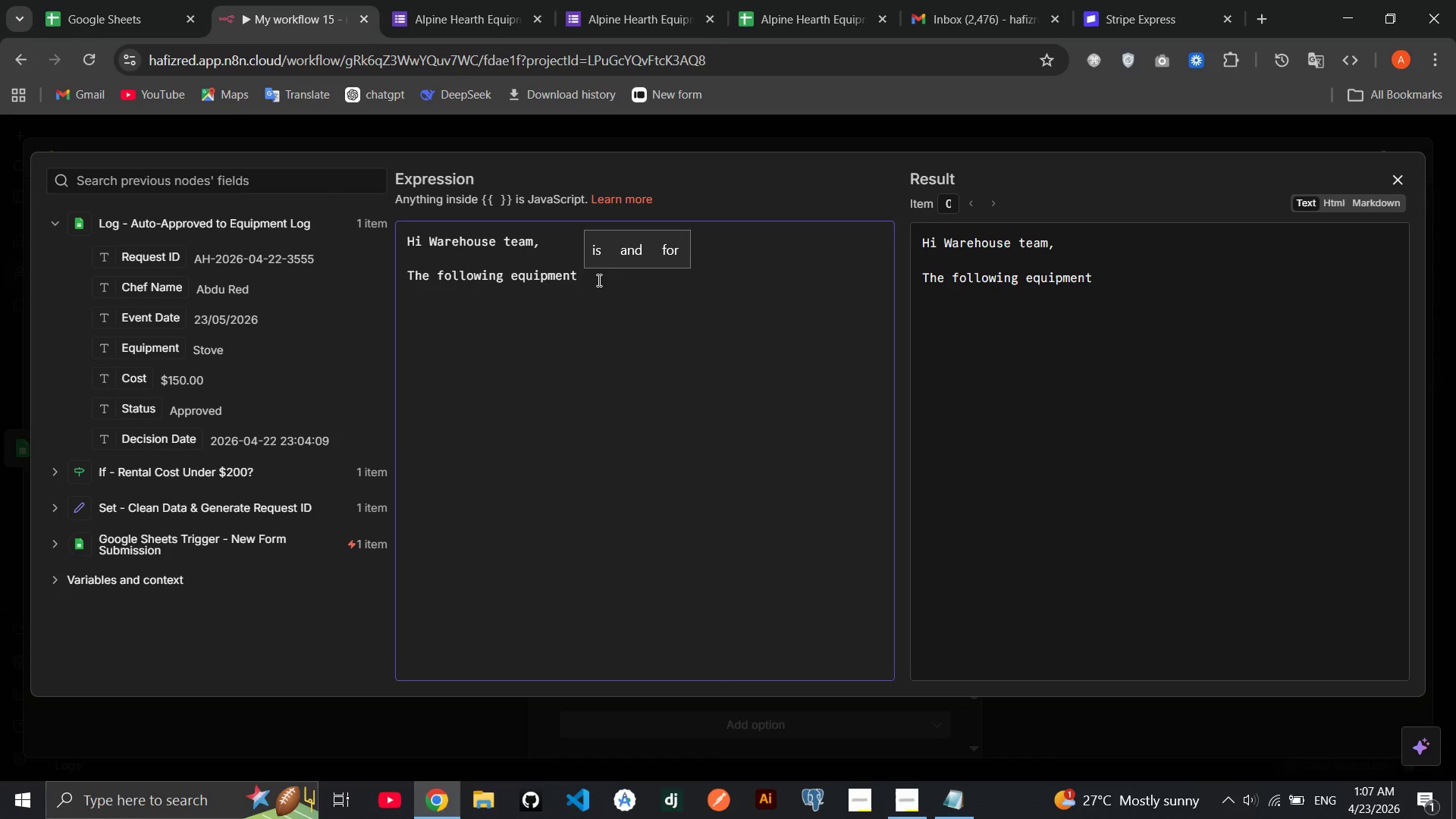 
double_click([598, 280])
 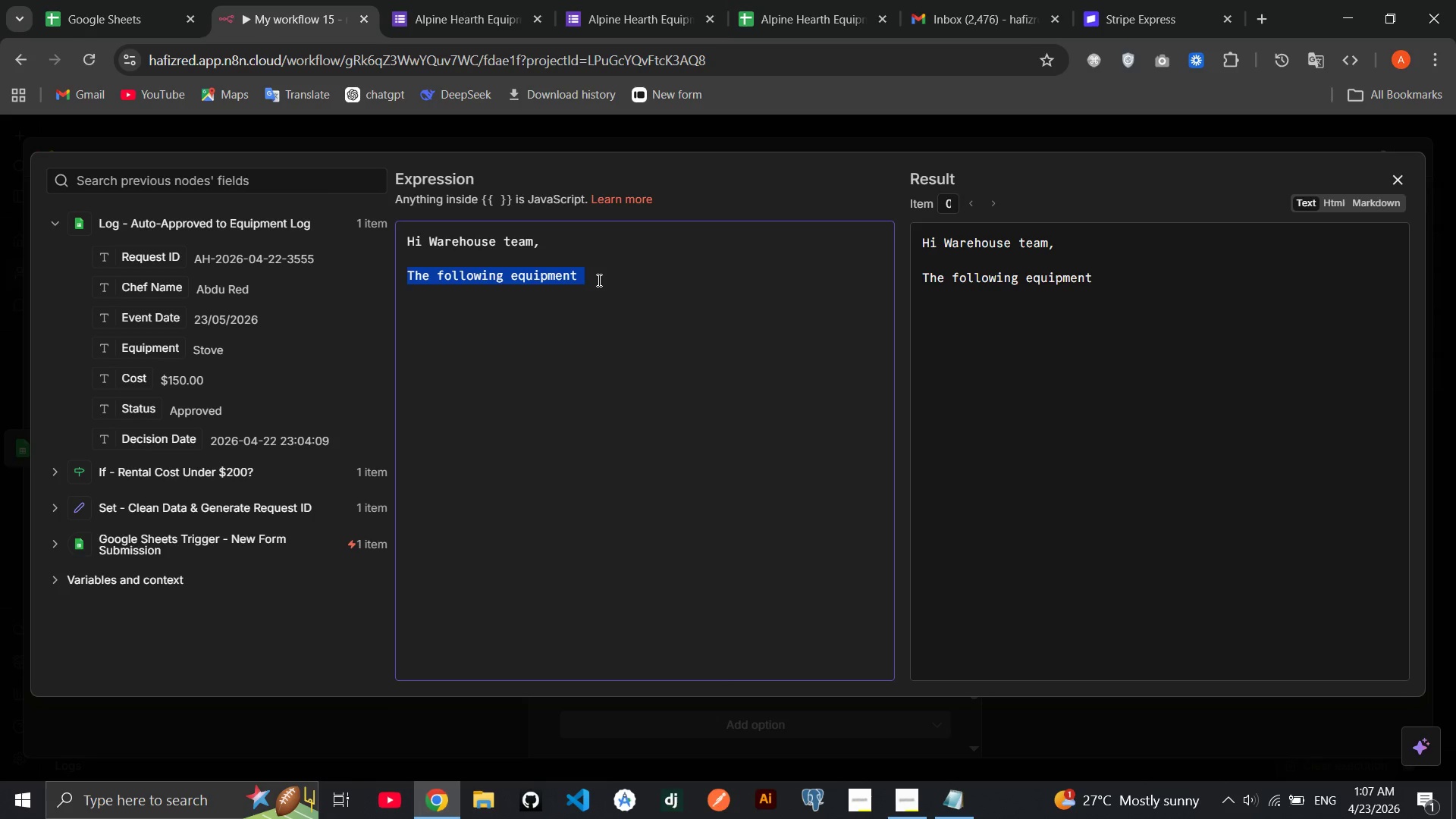 
triple_click([598, 280])
 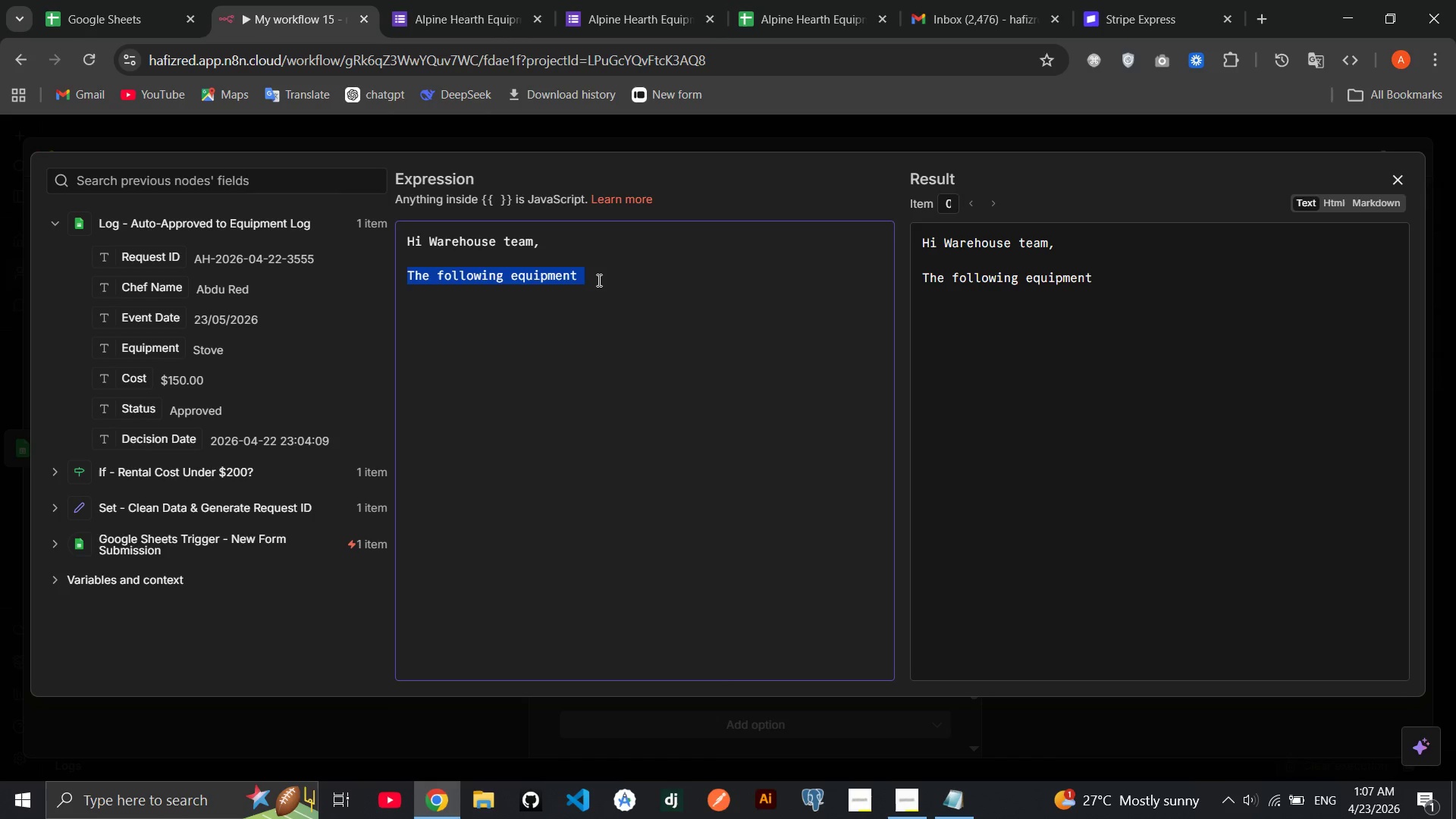 
triple_click([598, 280])
 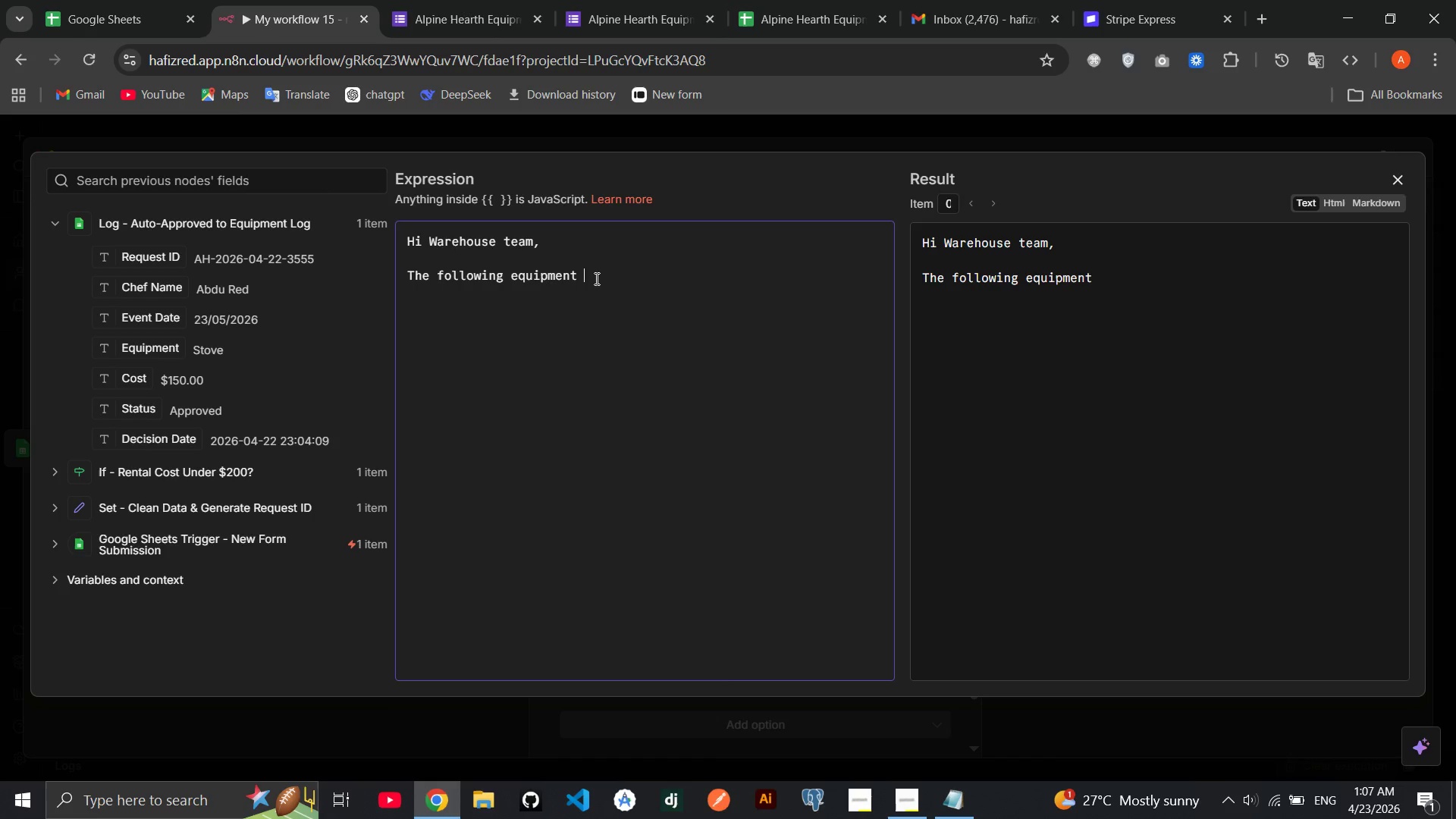 
left_click([595, 278])
 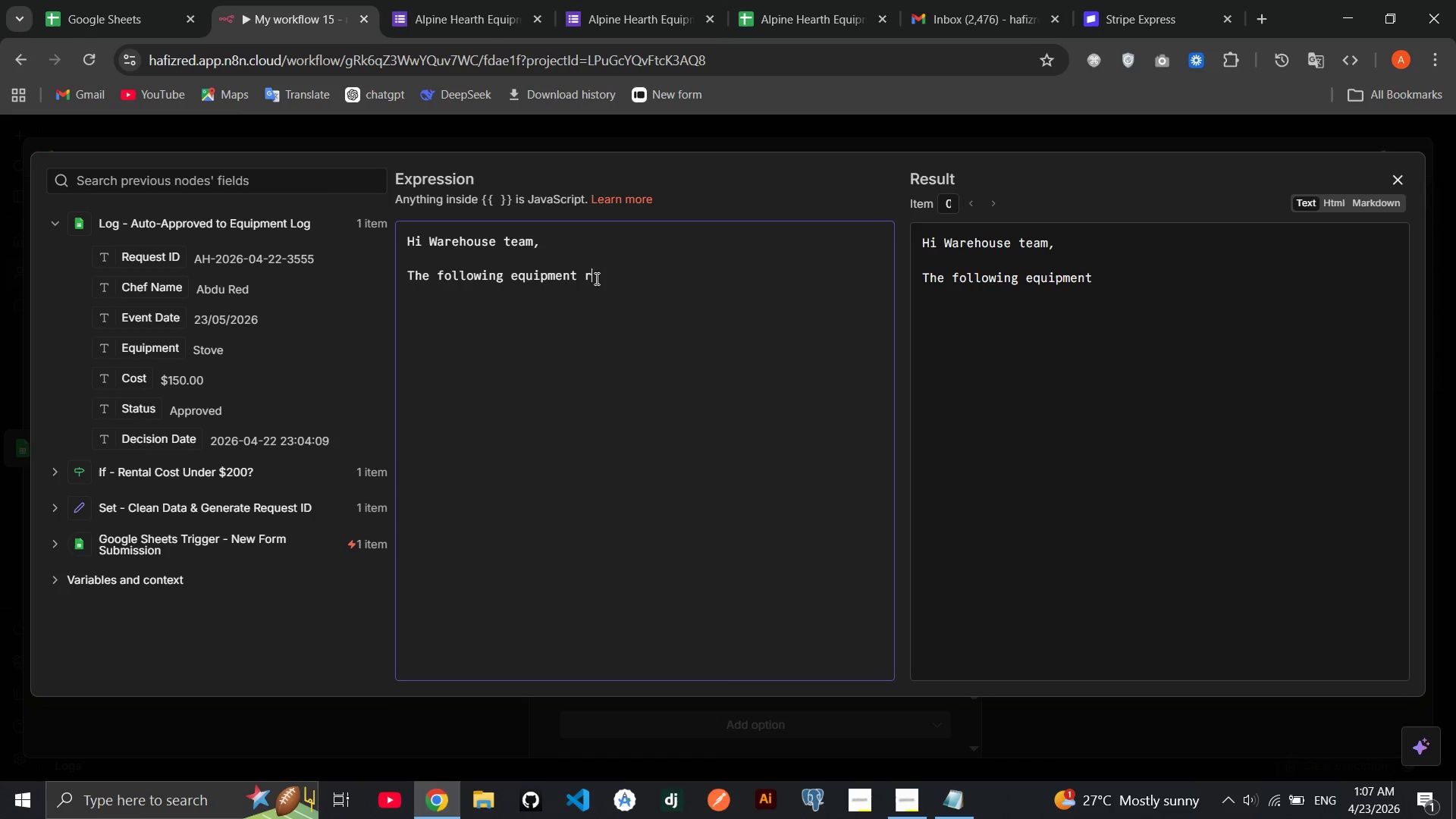 
type(request has been AUTO-APPROVED )
 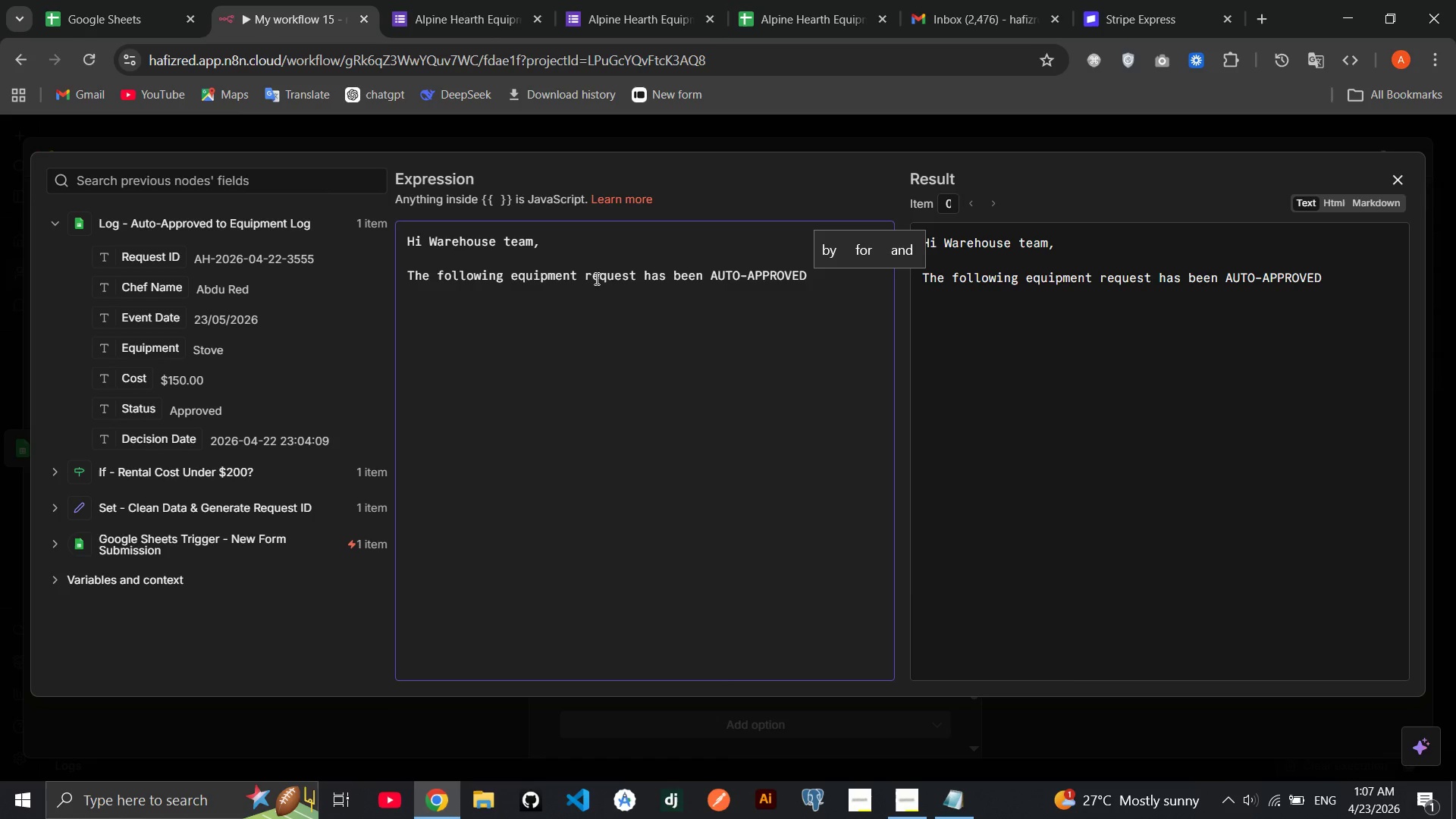 
key(Backspace)
type((cost under @)
key(Backspace)
type($200)
 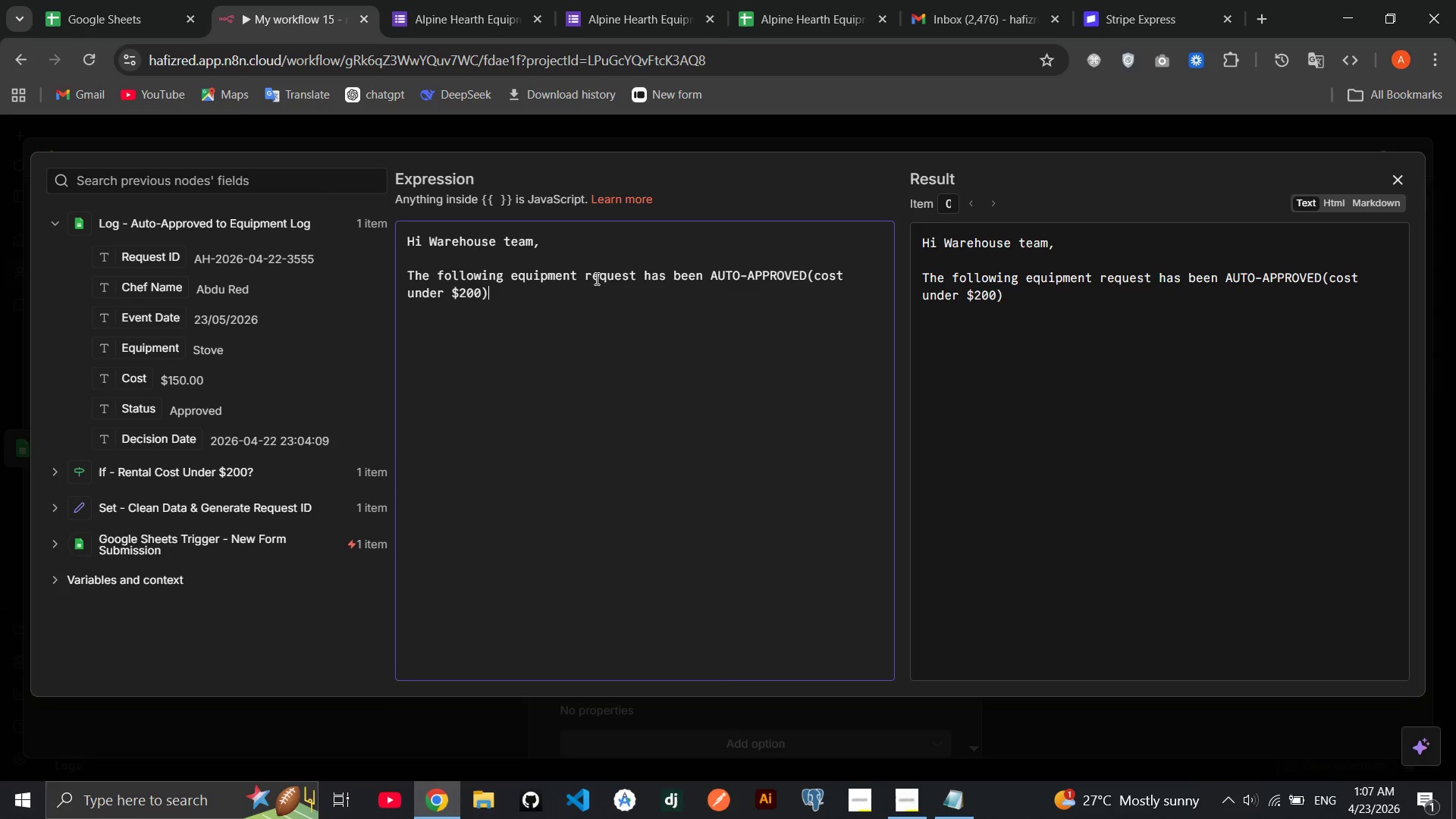 
key(ArrowRight)
 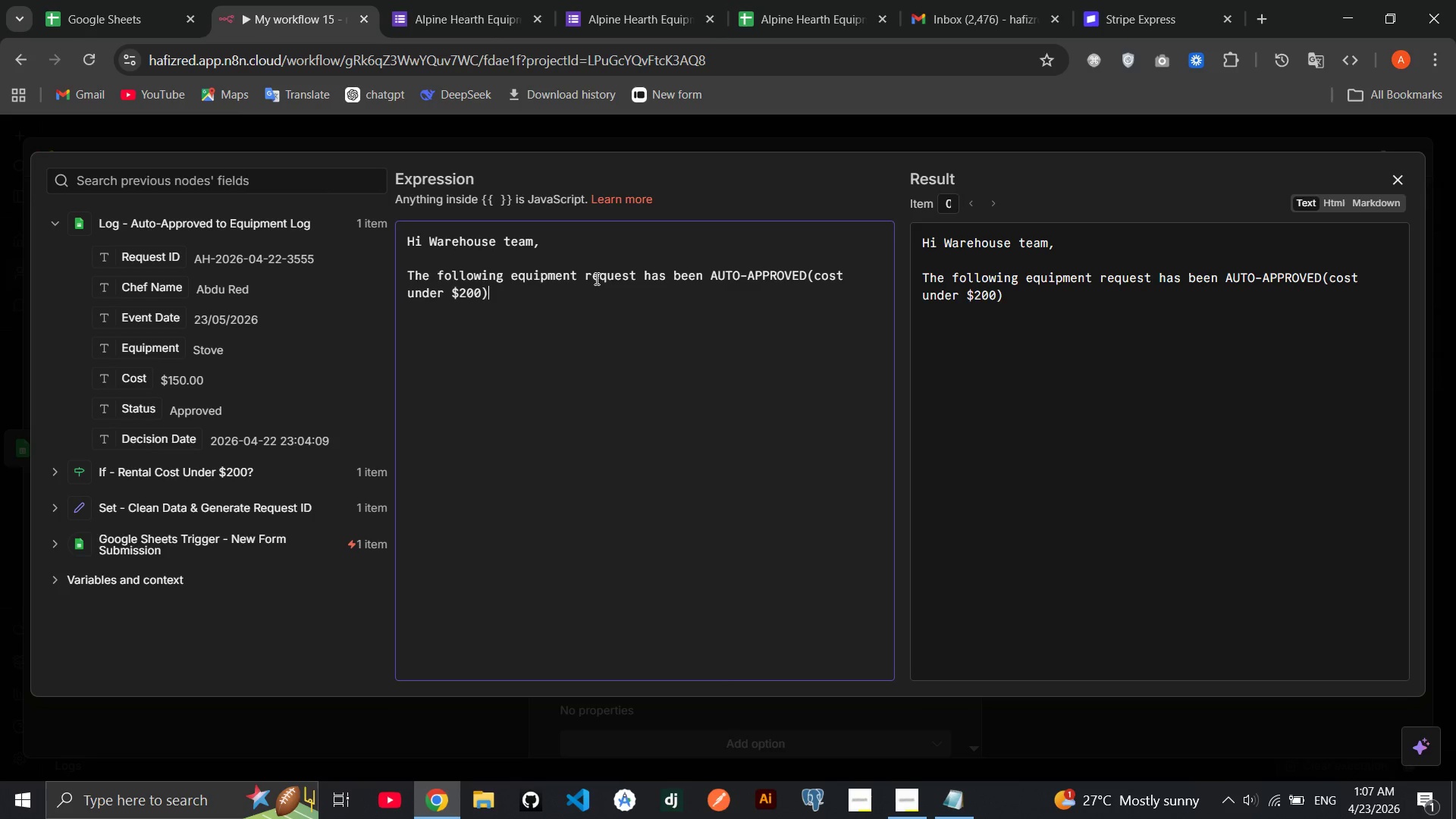 
key(Period)
 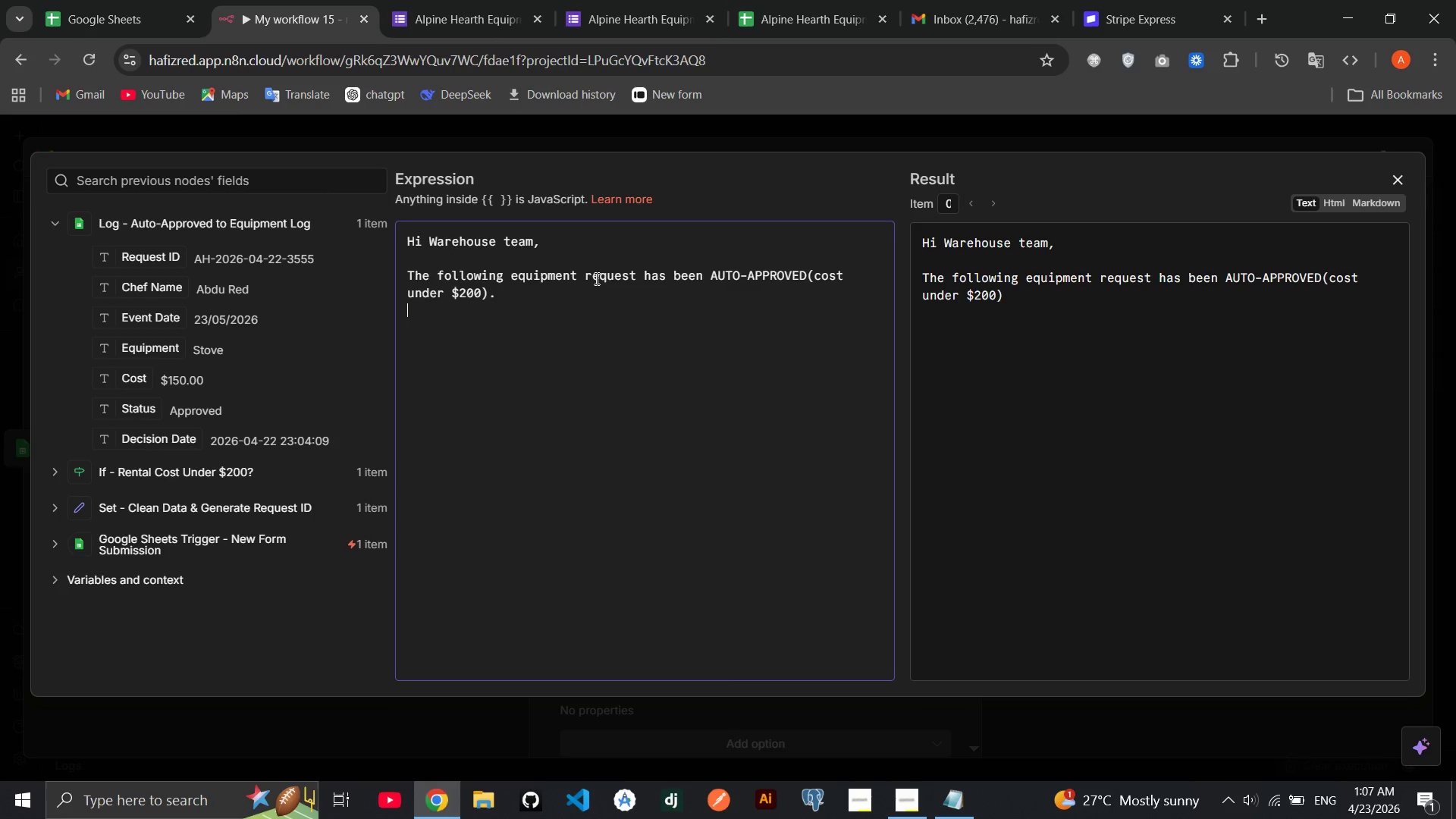 
key(Enter)
 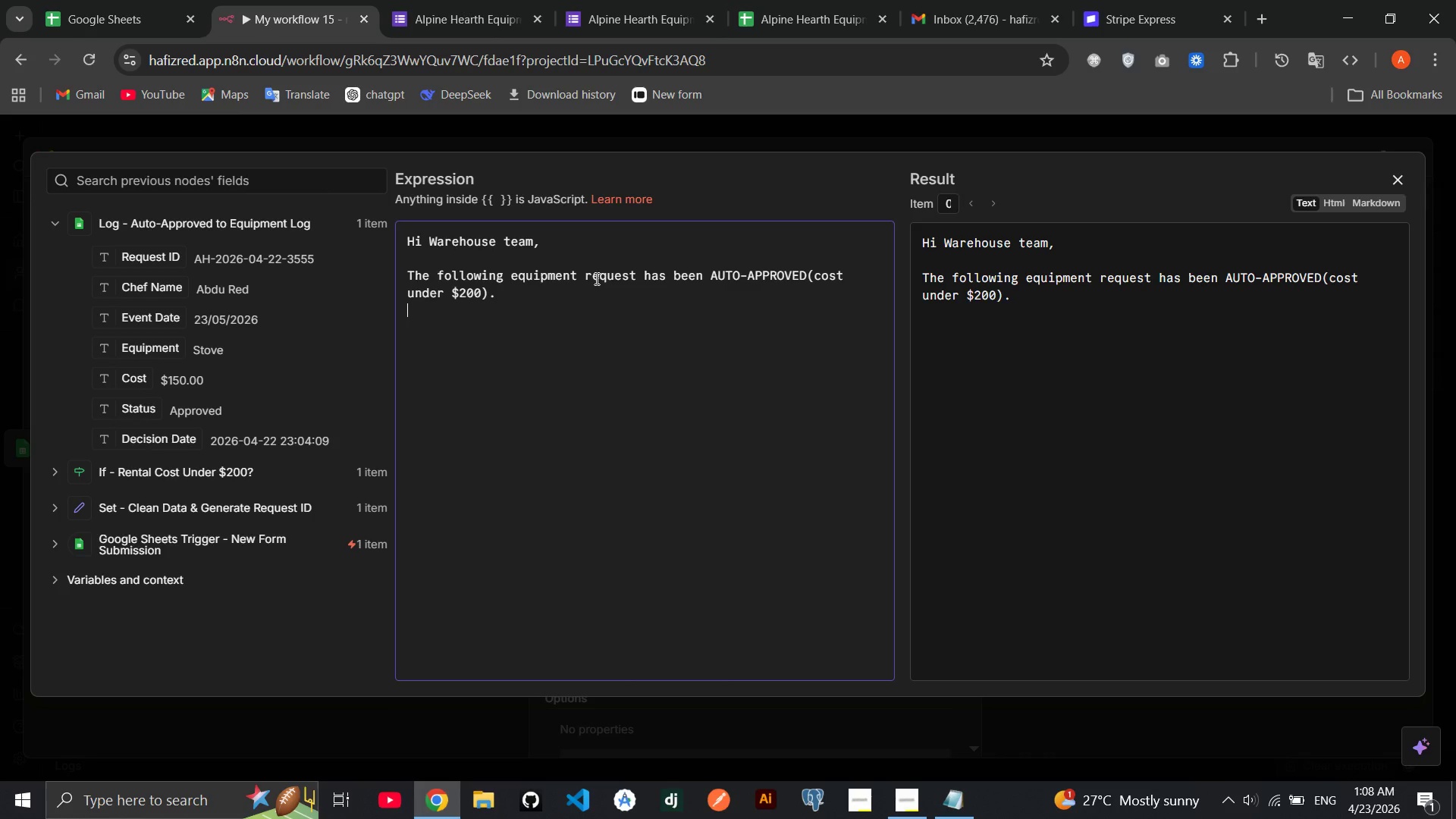 
type(Please aa)
key(Backspace)
type(rrange the rental for the event date.)
 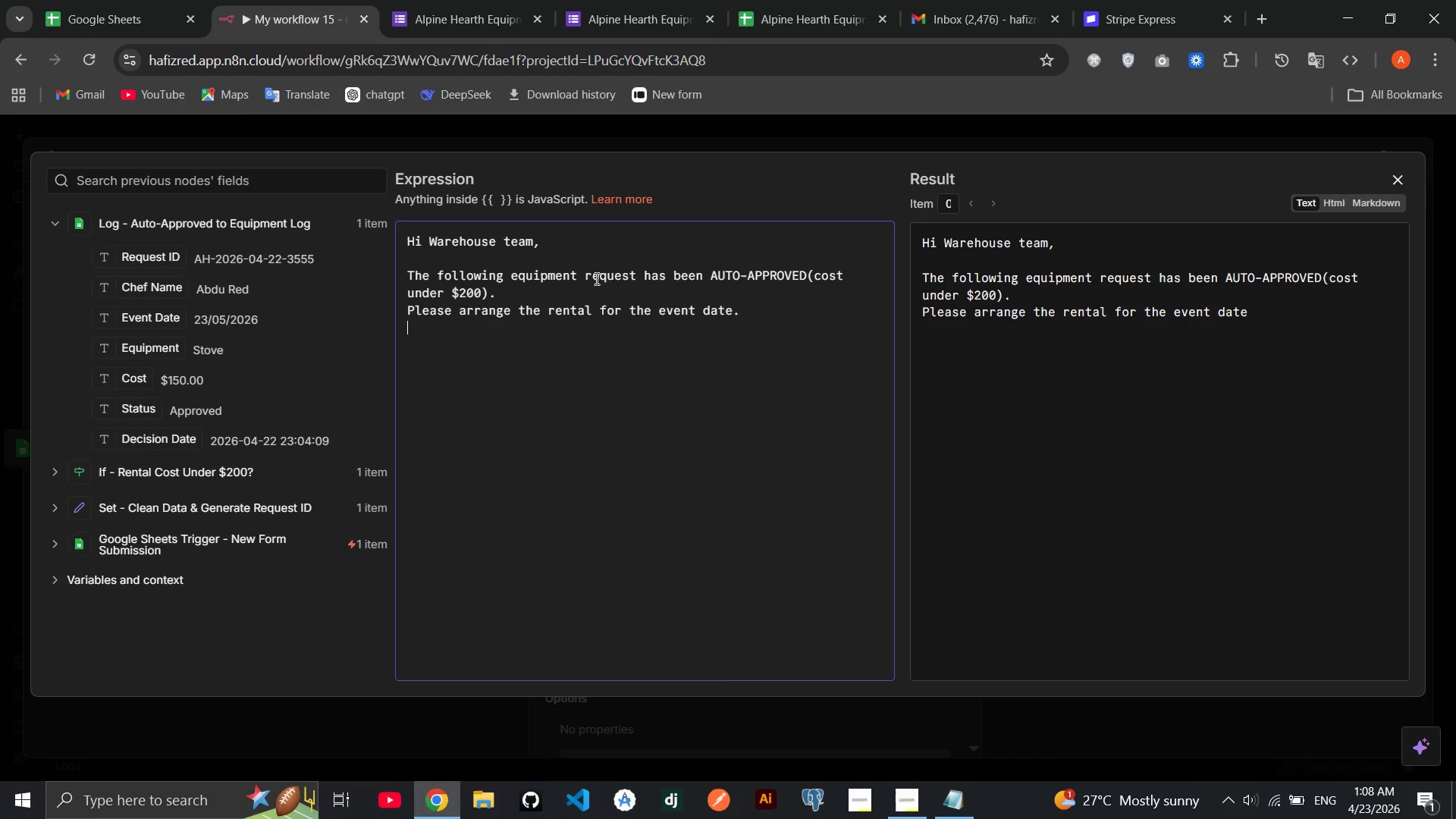 
key(Enter)
 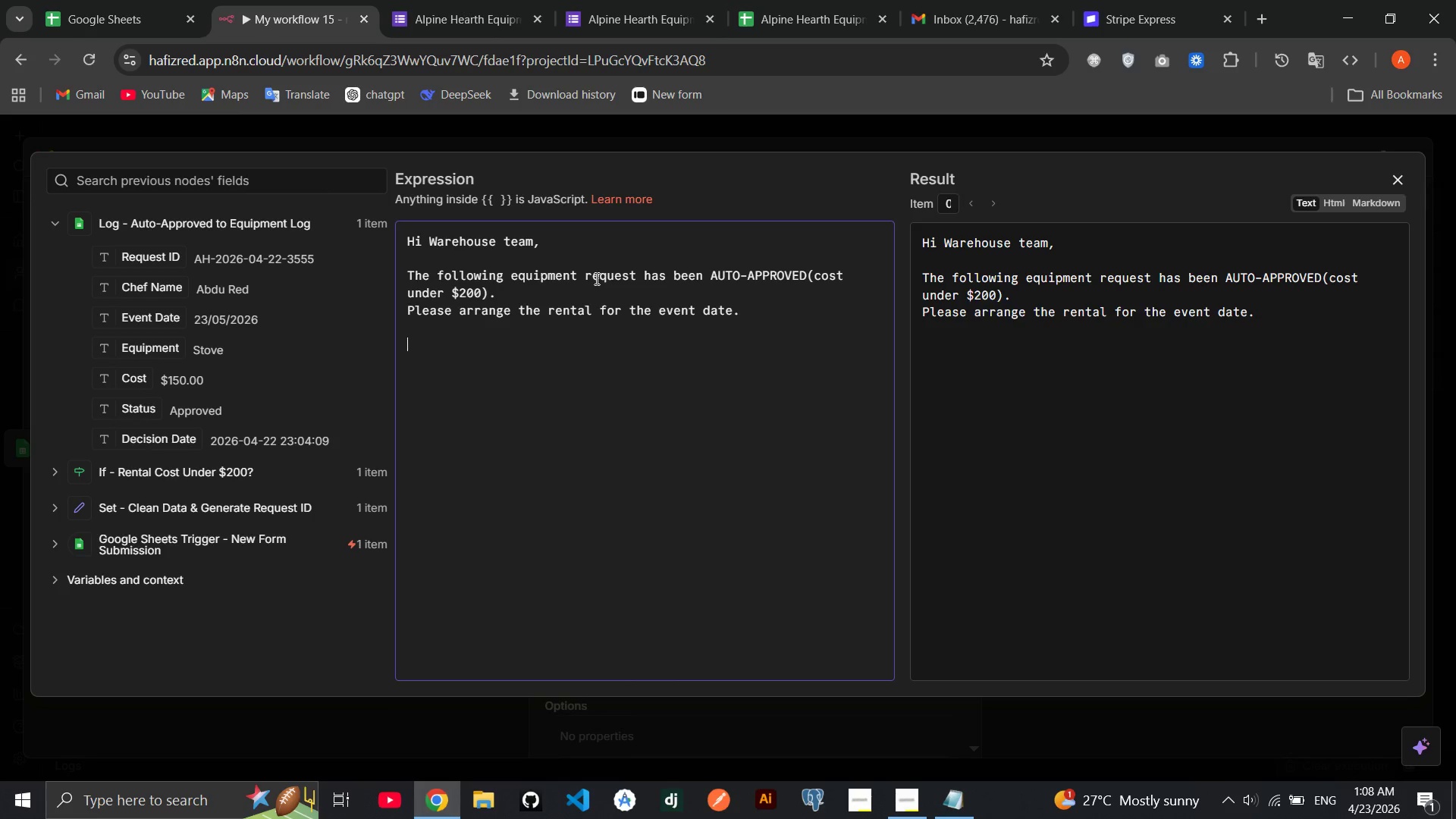 
key(Enter)
 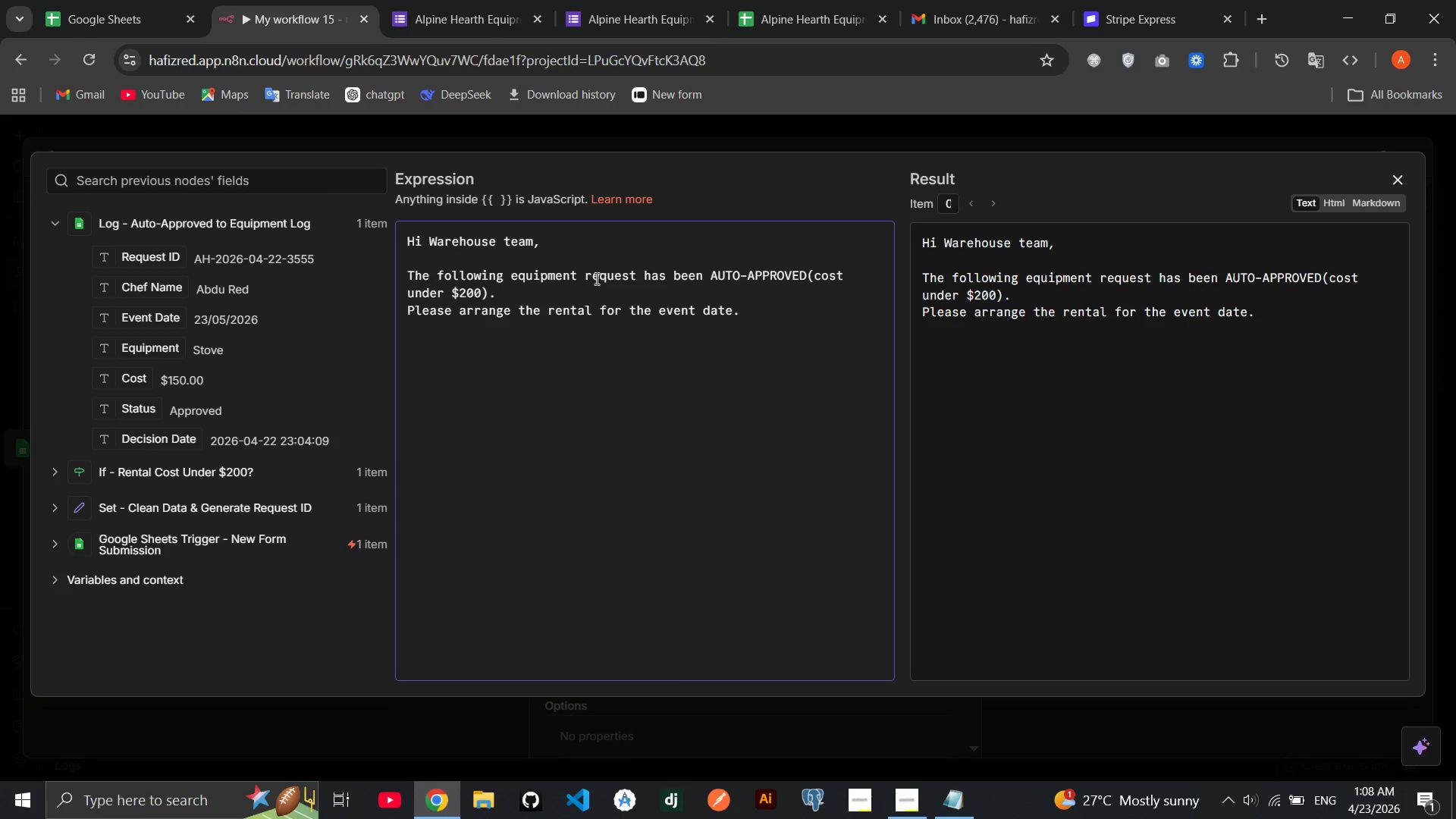 
type(Request ID: )
 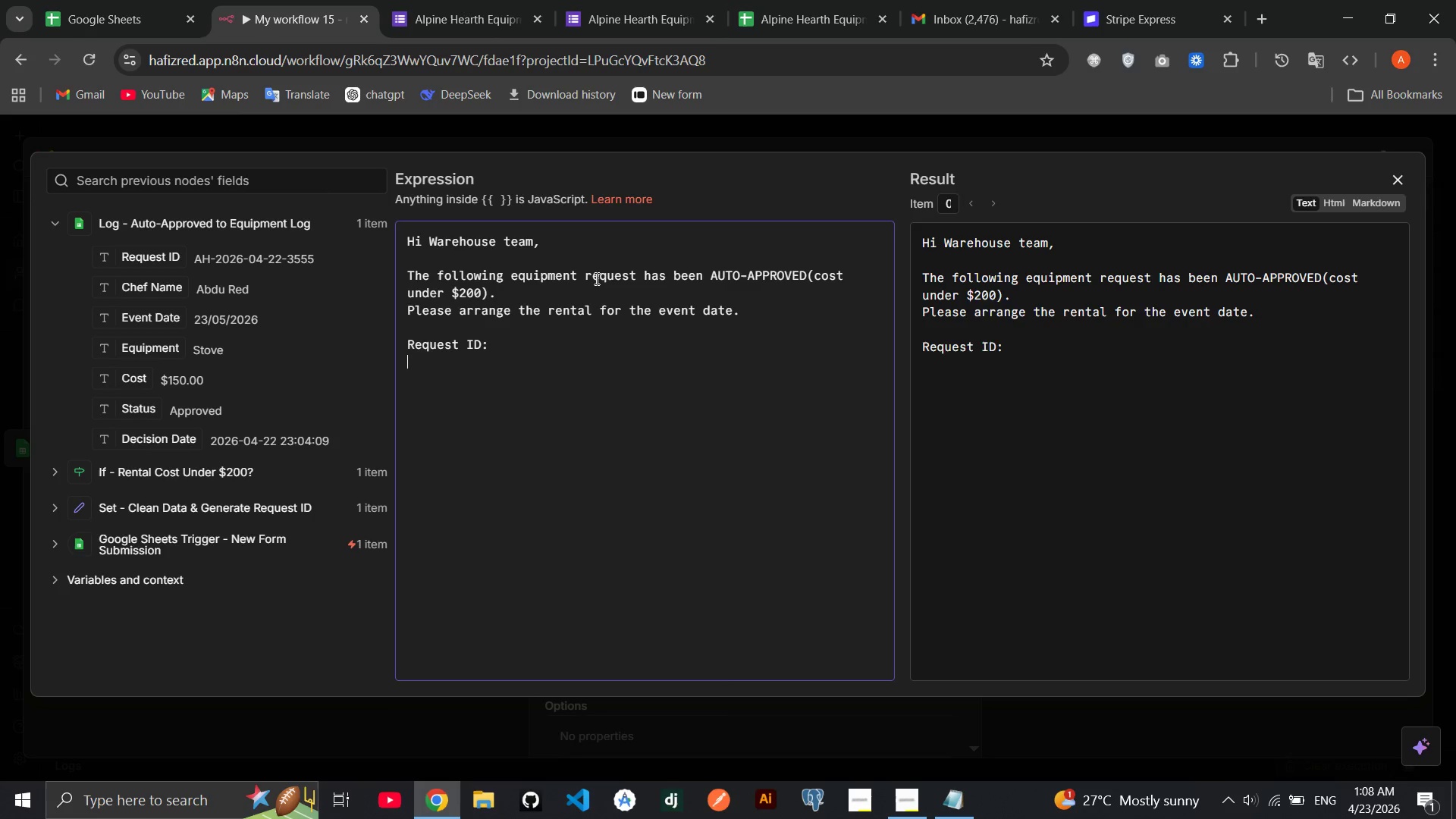 
key(Enter)
 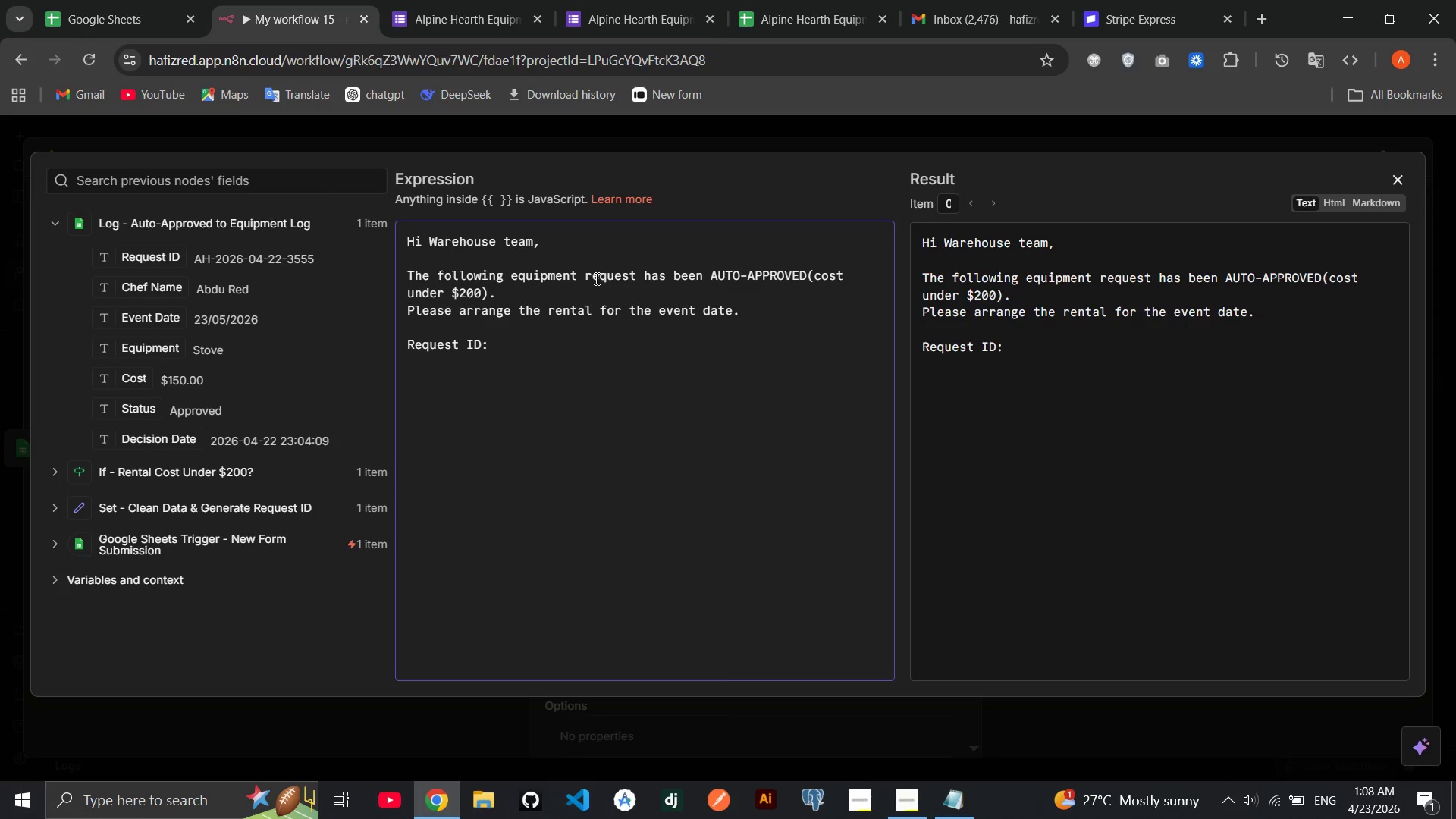 
type(Chef Name: )
 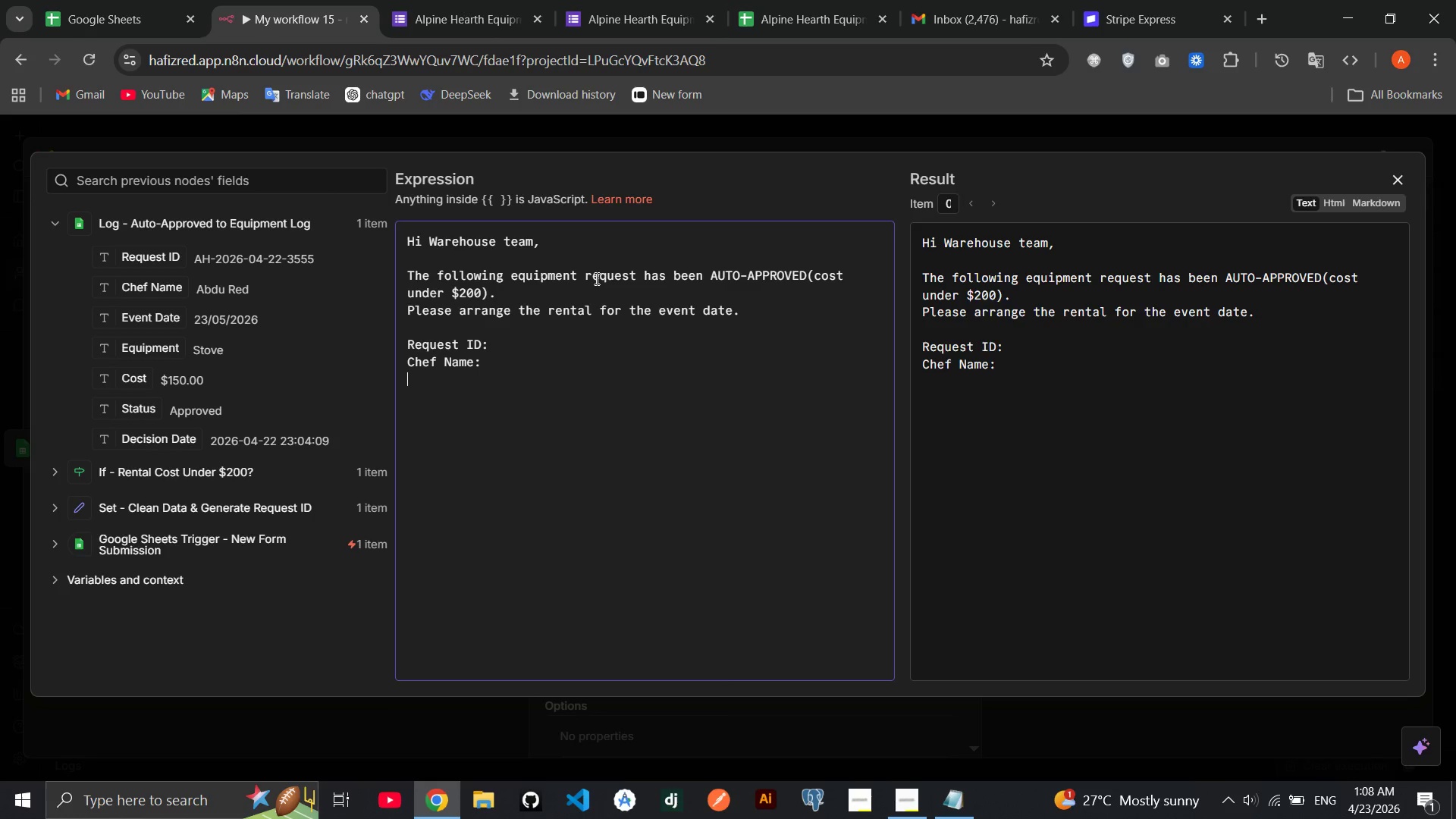 
 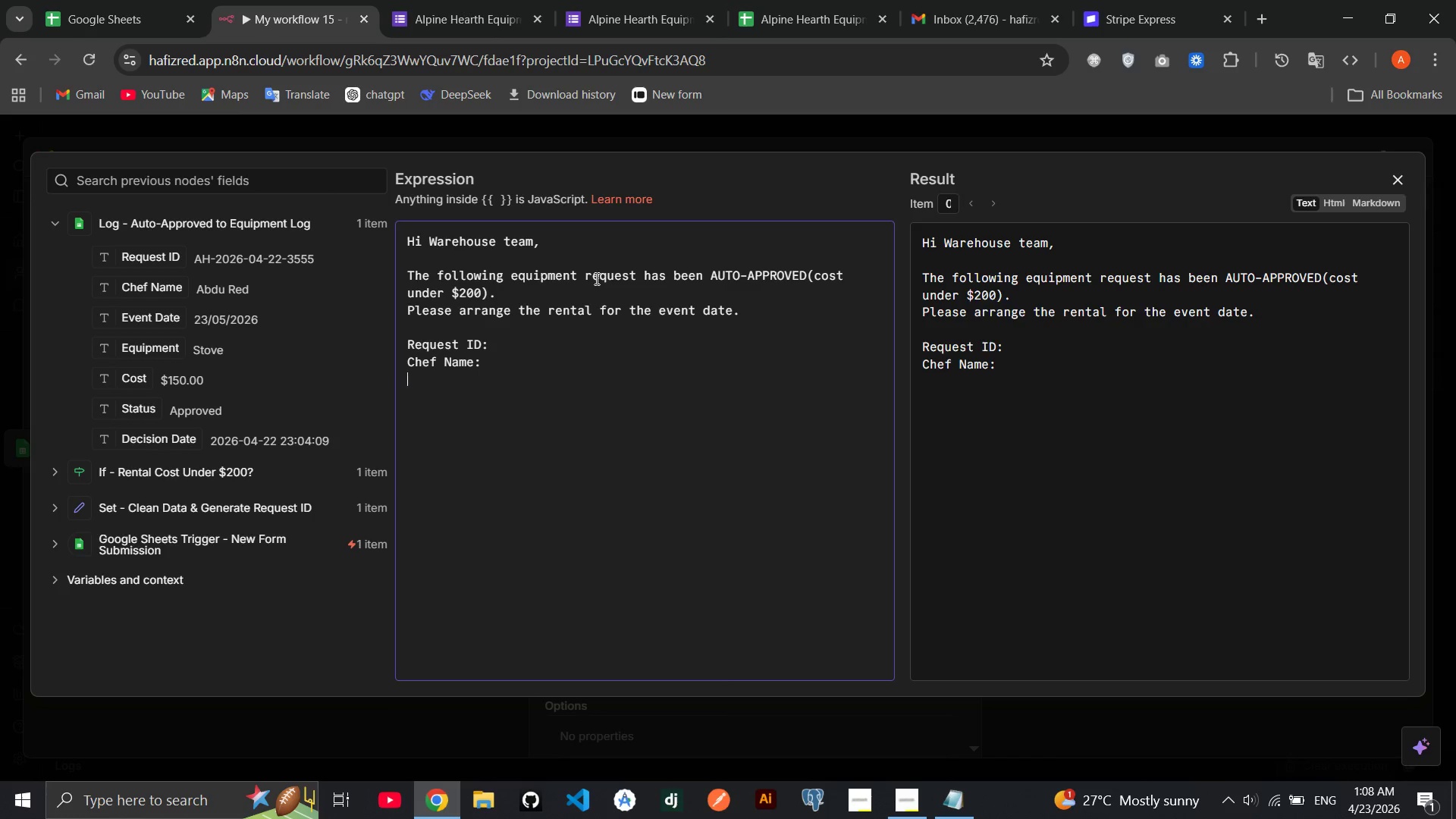 
key(Enter)
 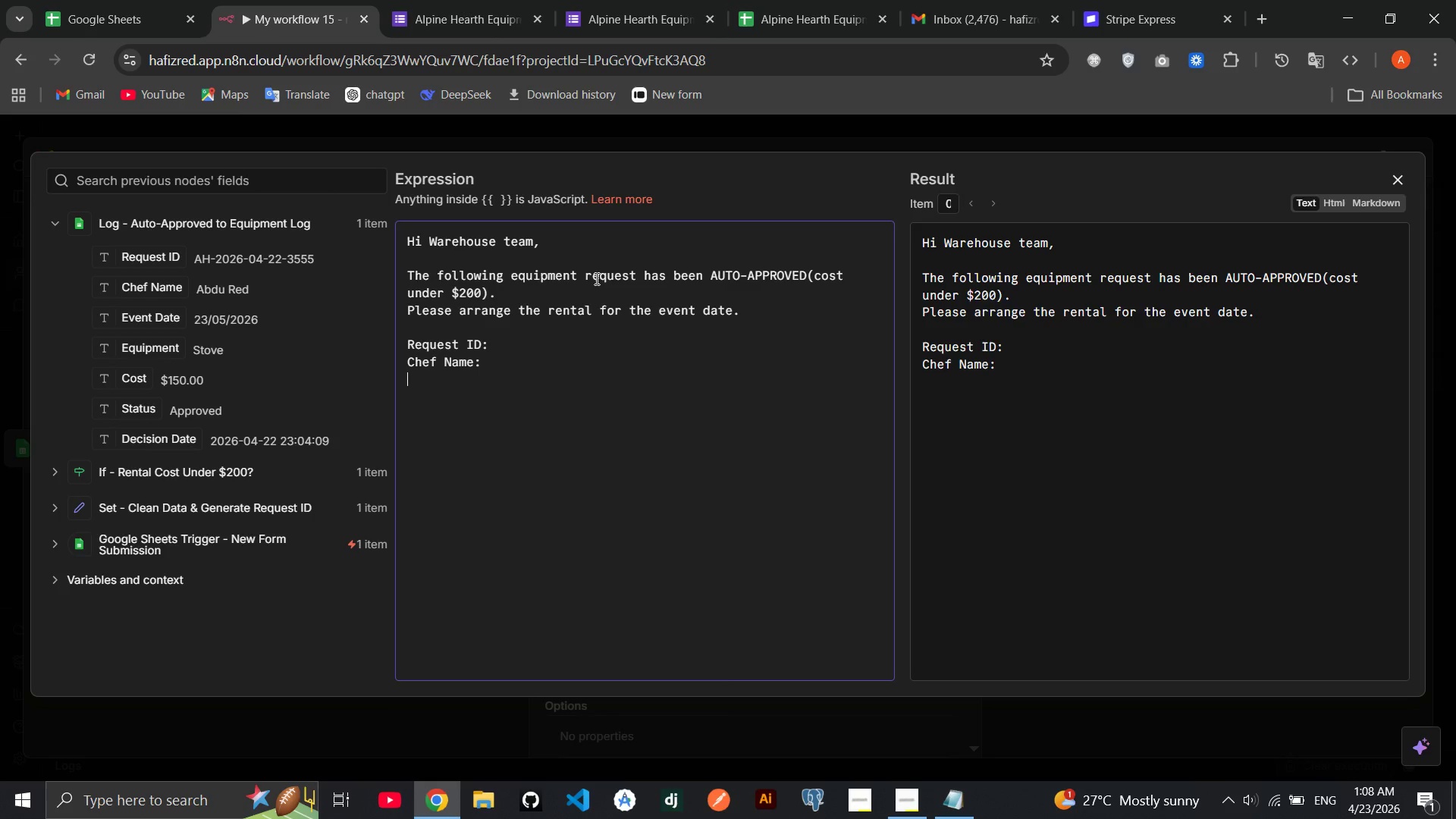 
type(Event Date:)
 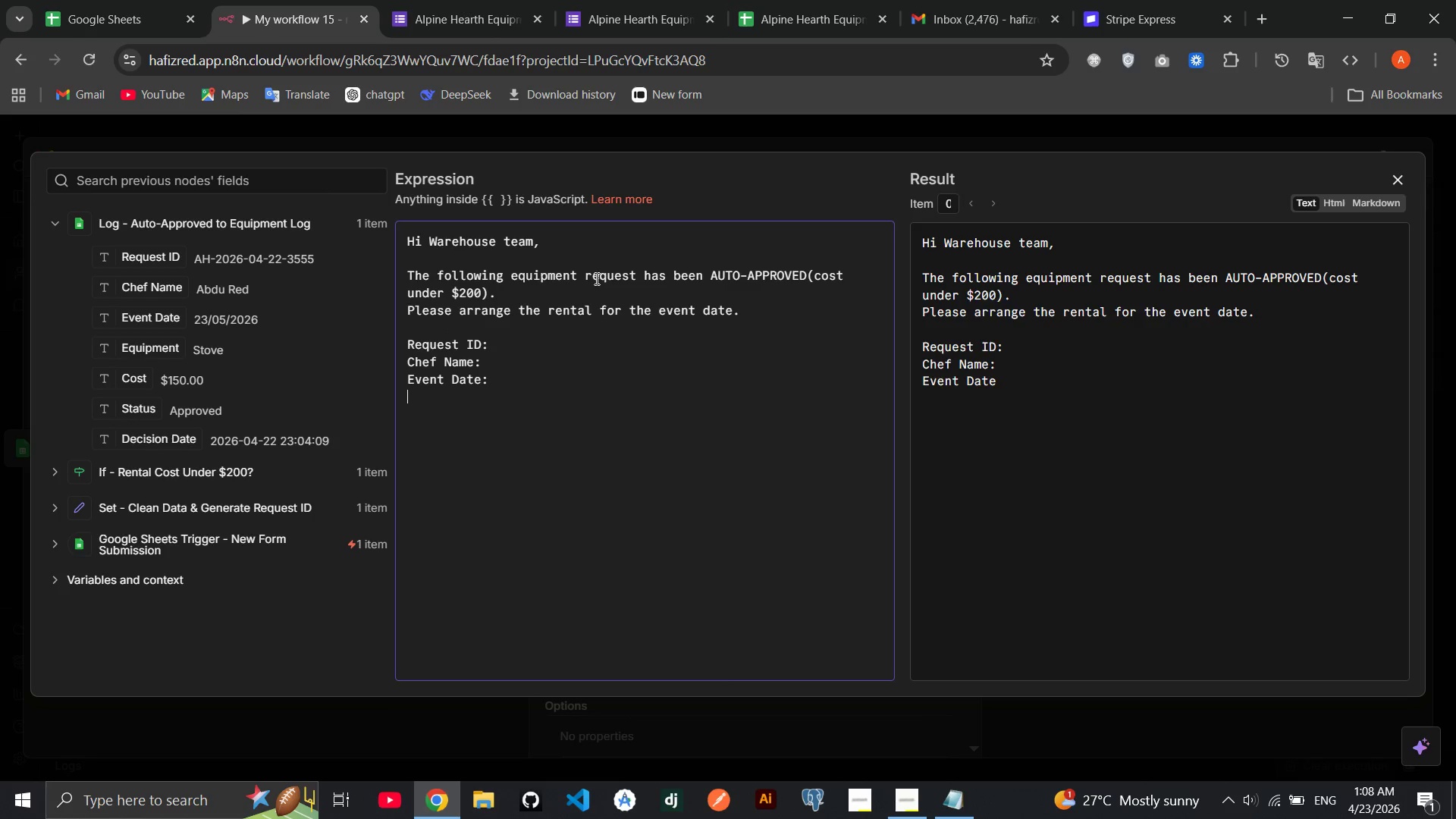 
key(Enter)
 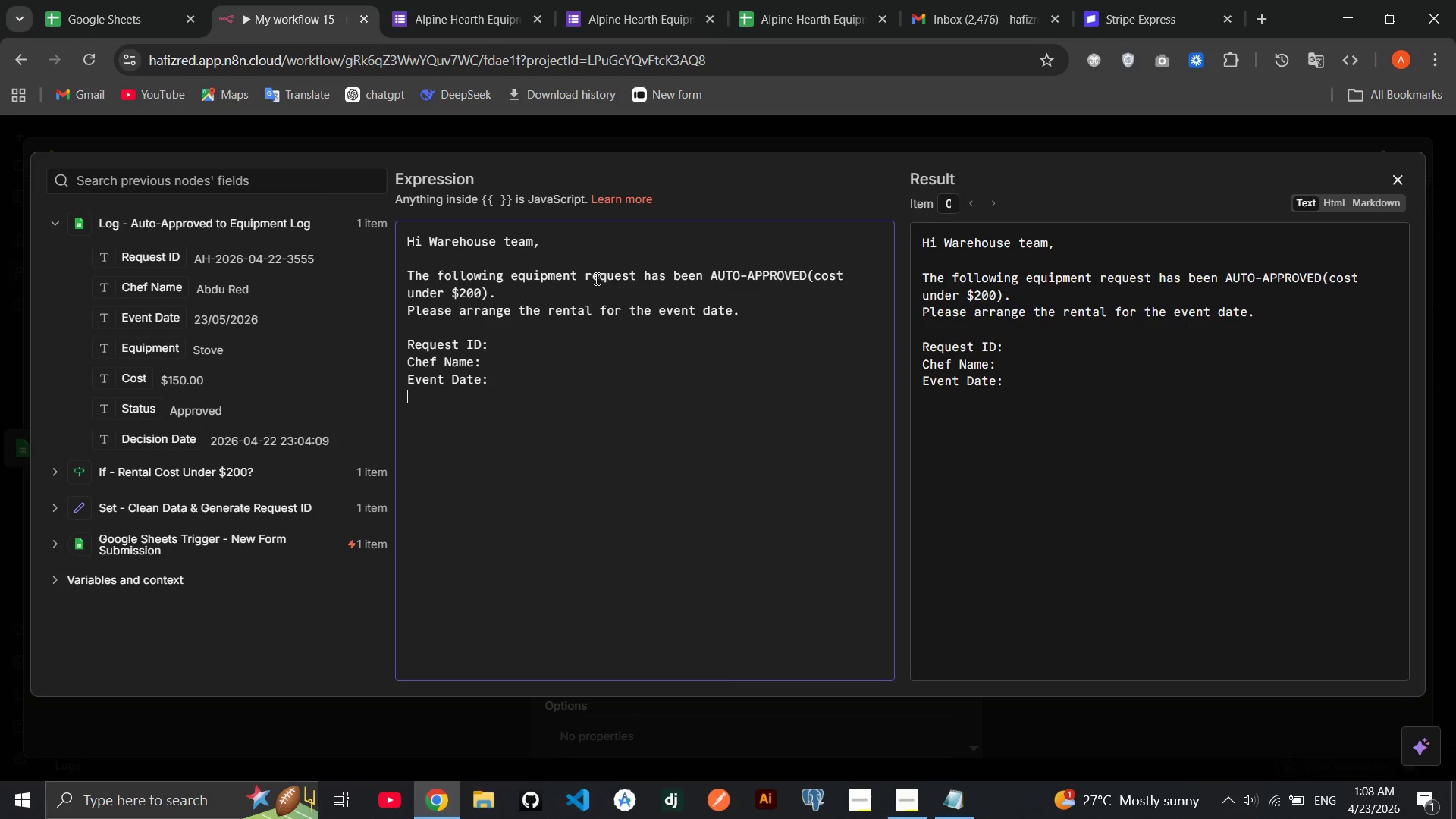 
type(Equipment )
key(Backspace)
type(:)
 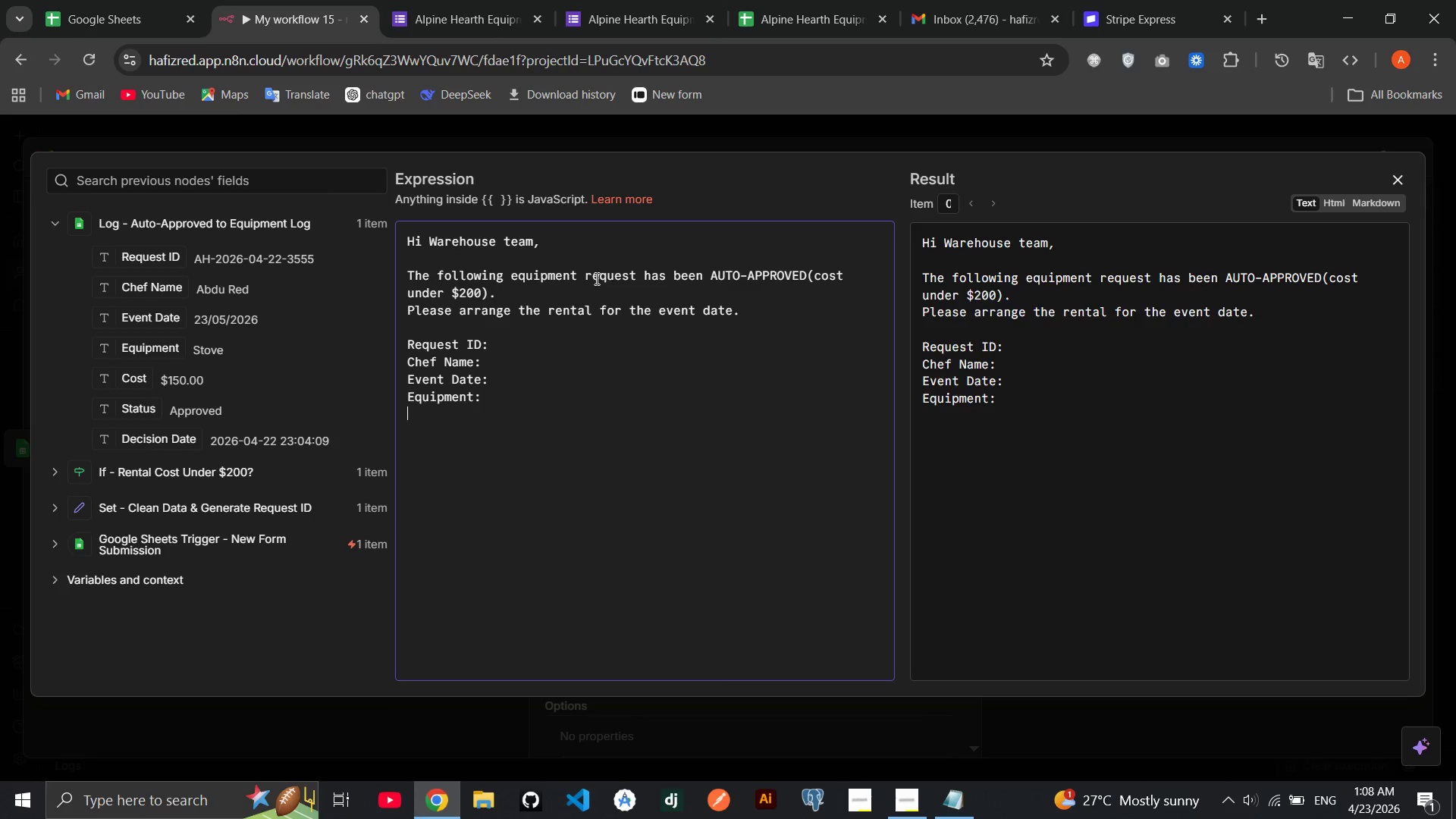 
key(Enter)
 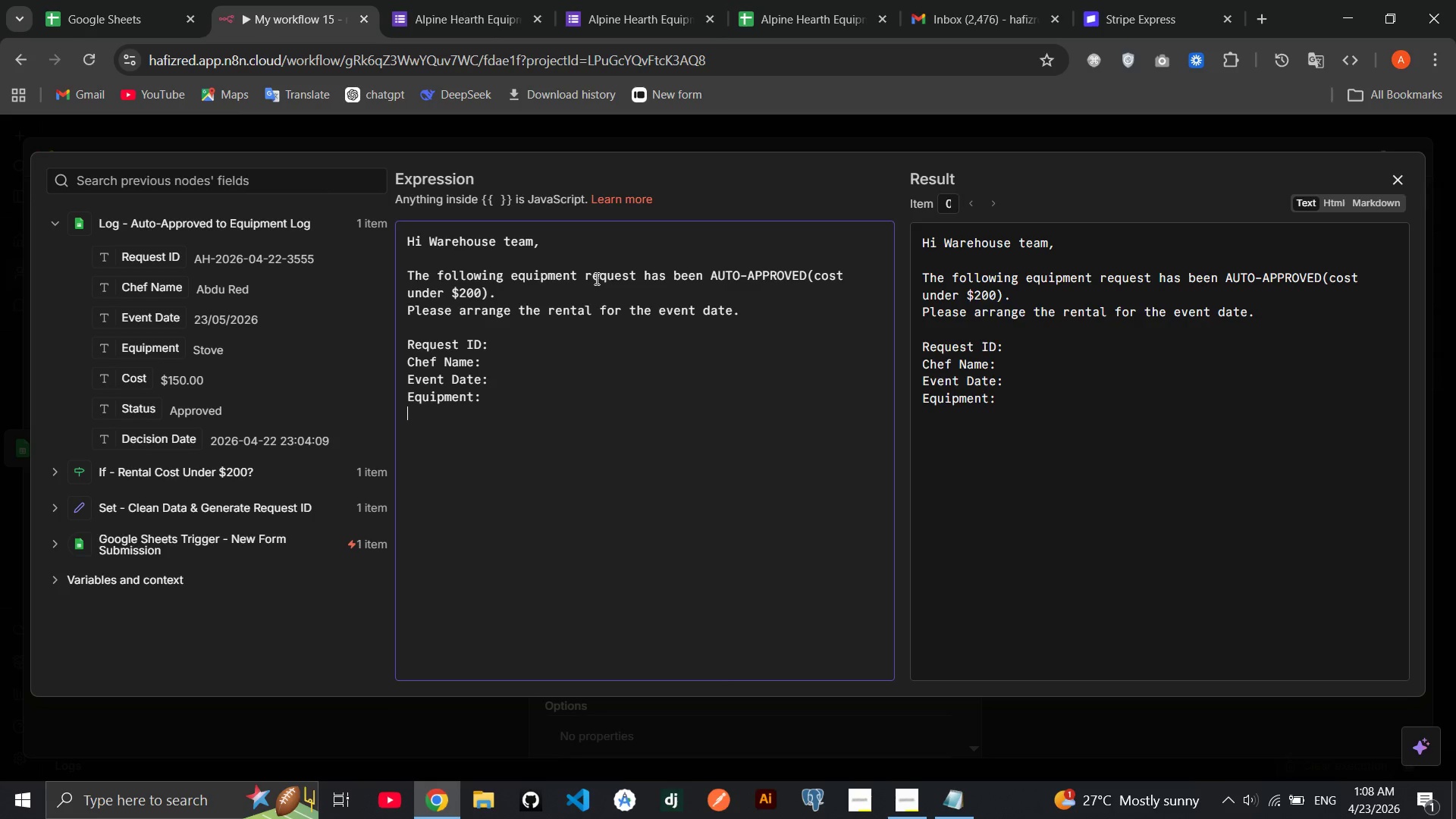 
type(Cost:)
 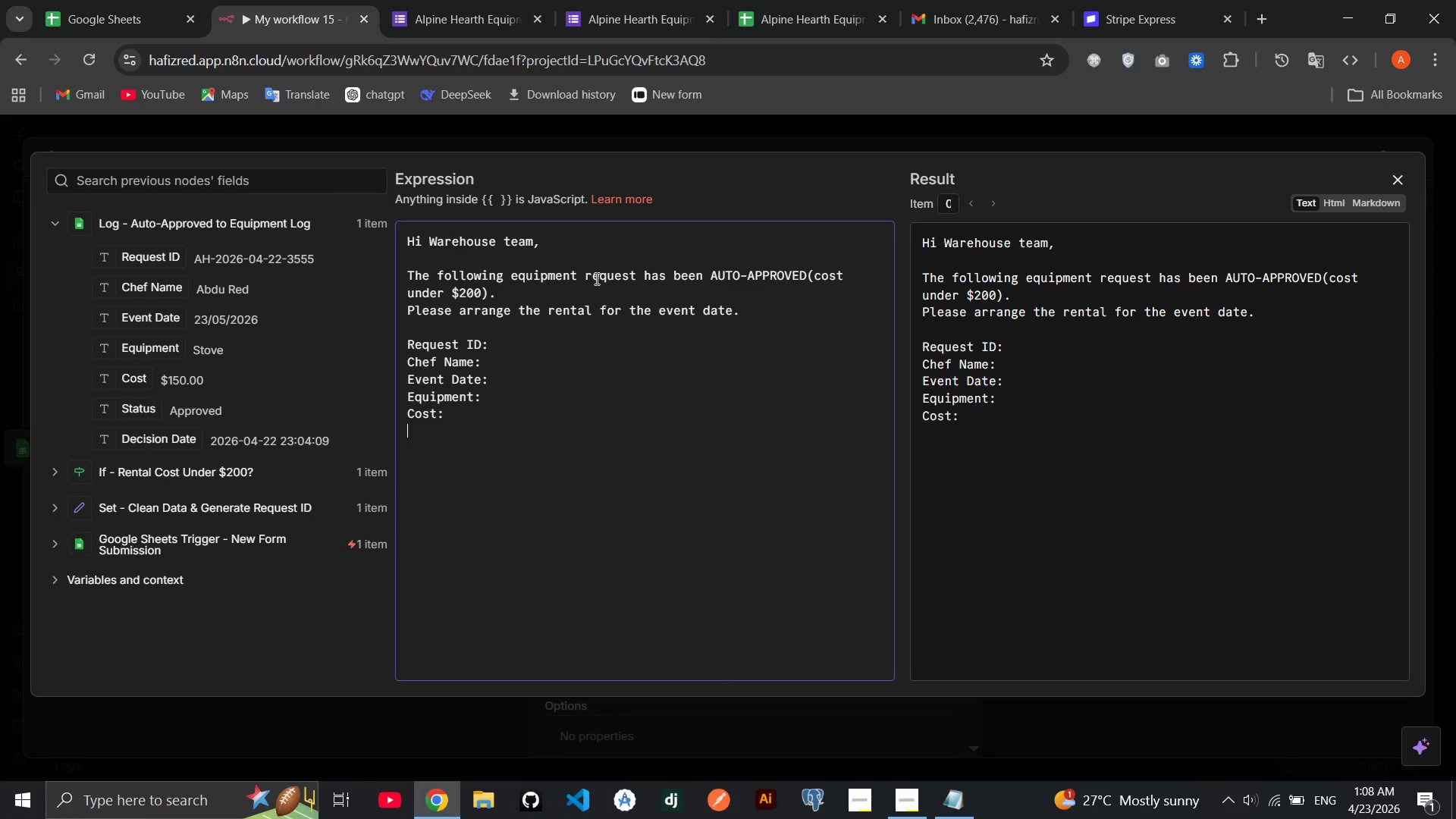 
 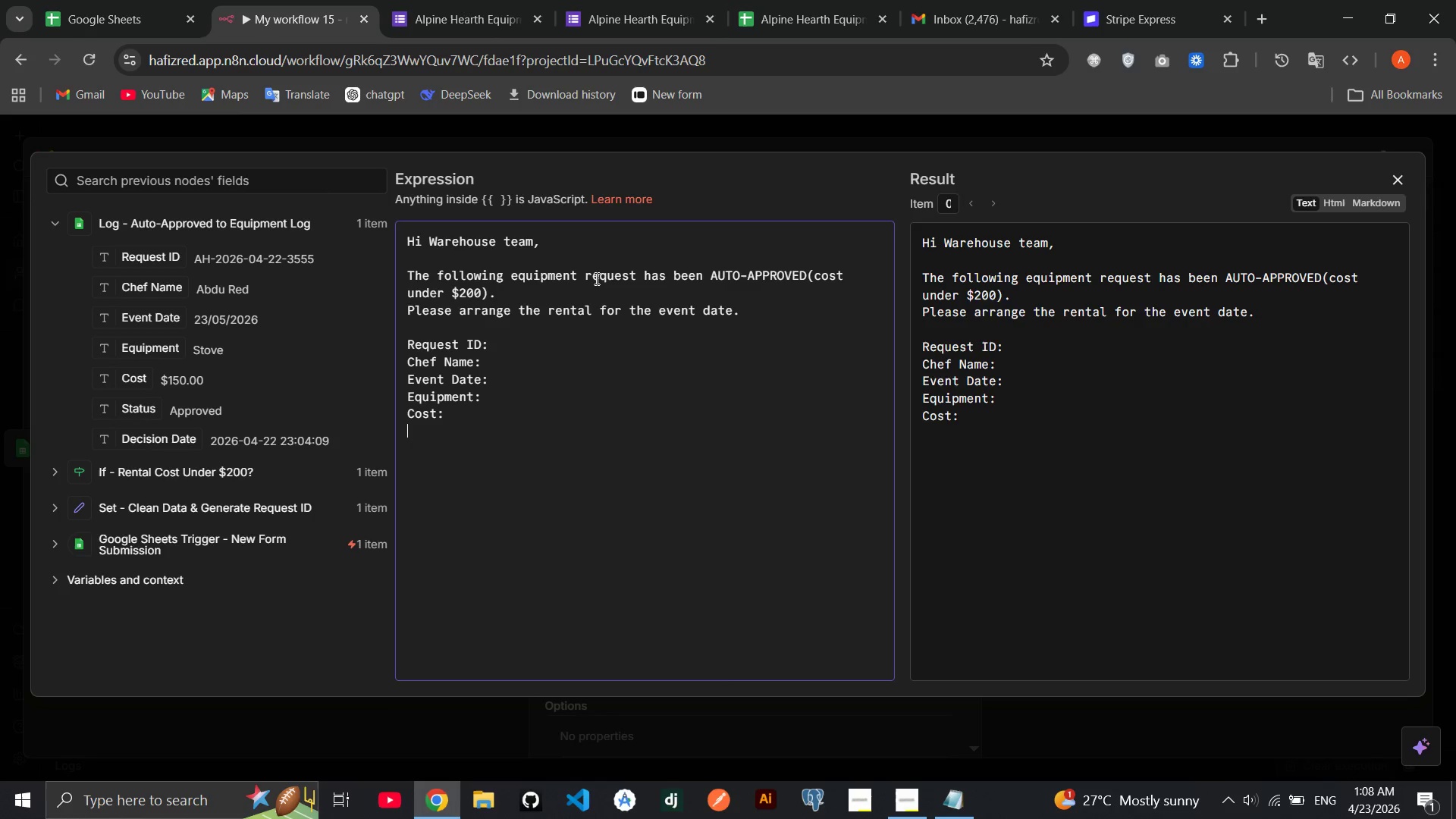 
key(Enter)
 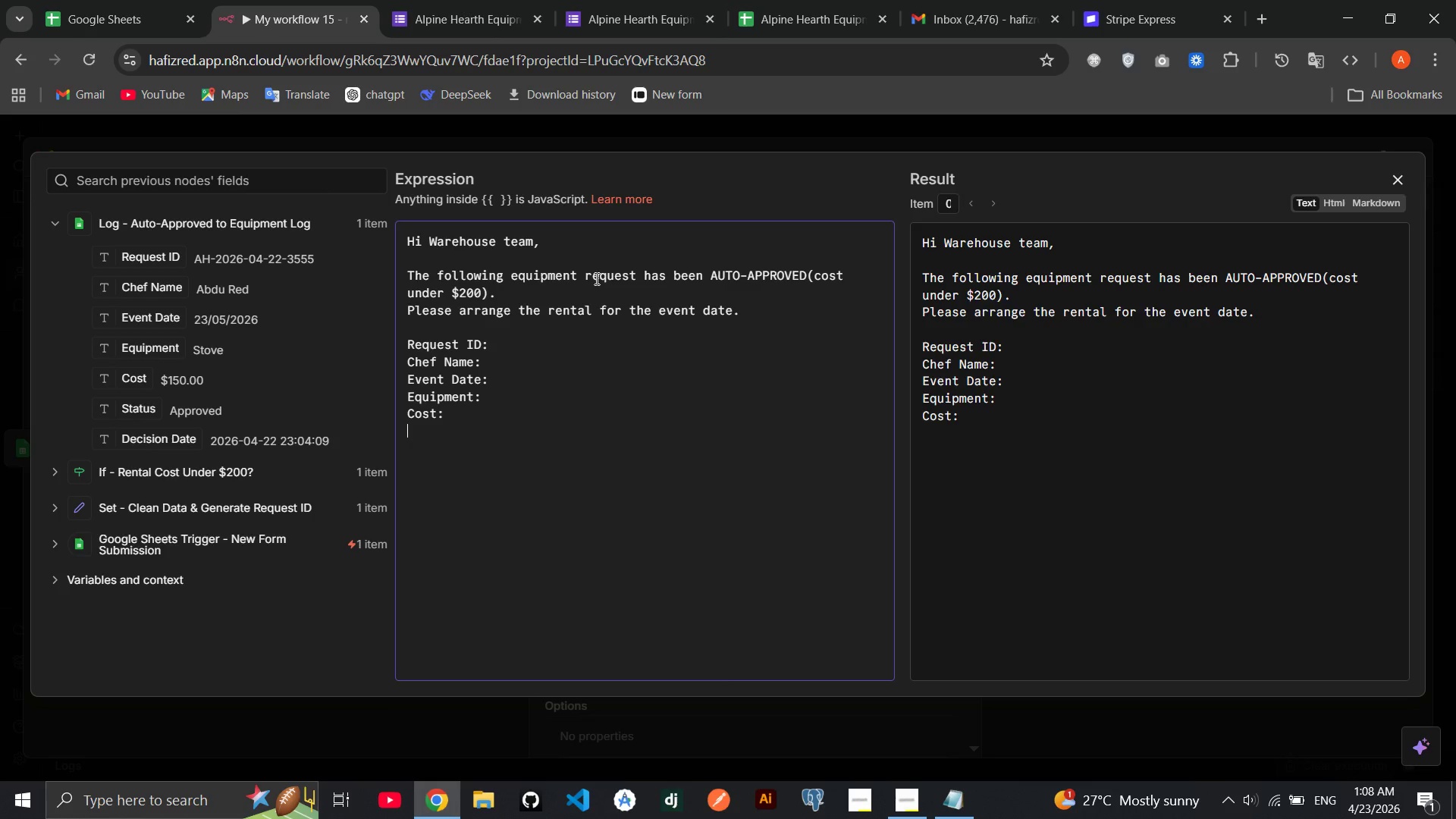 
type(Status: )
key(Backspace)
 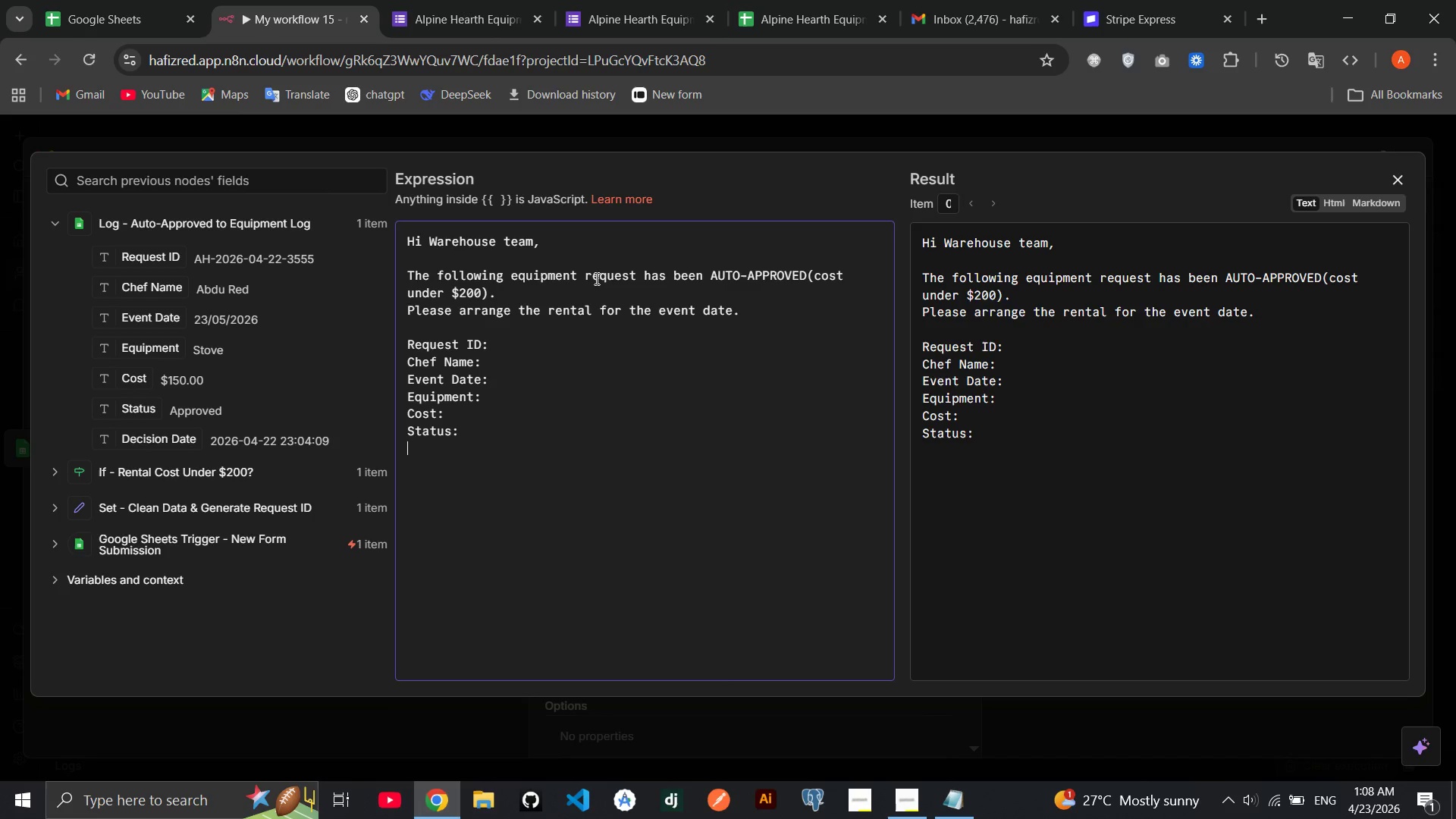 
 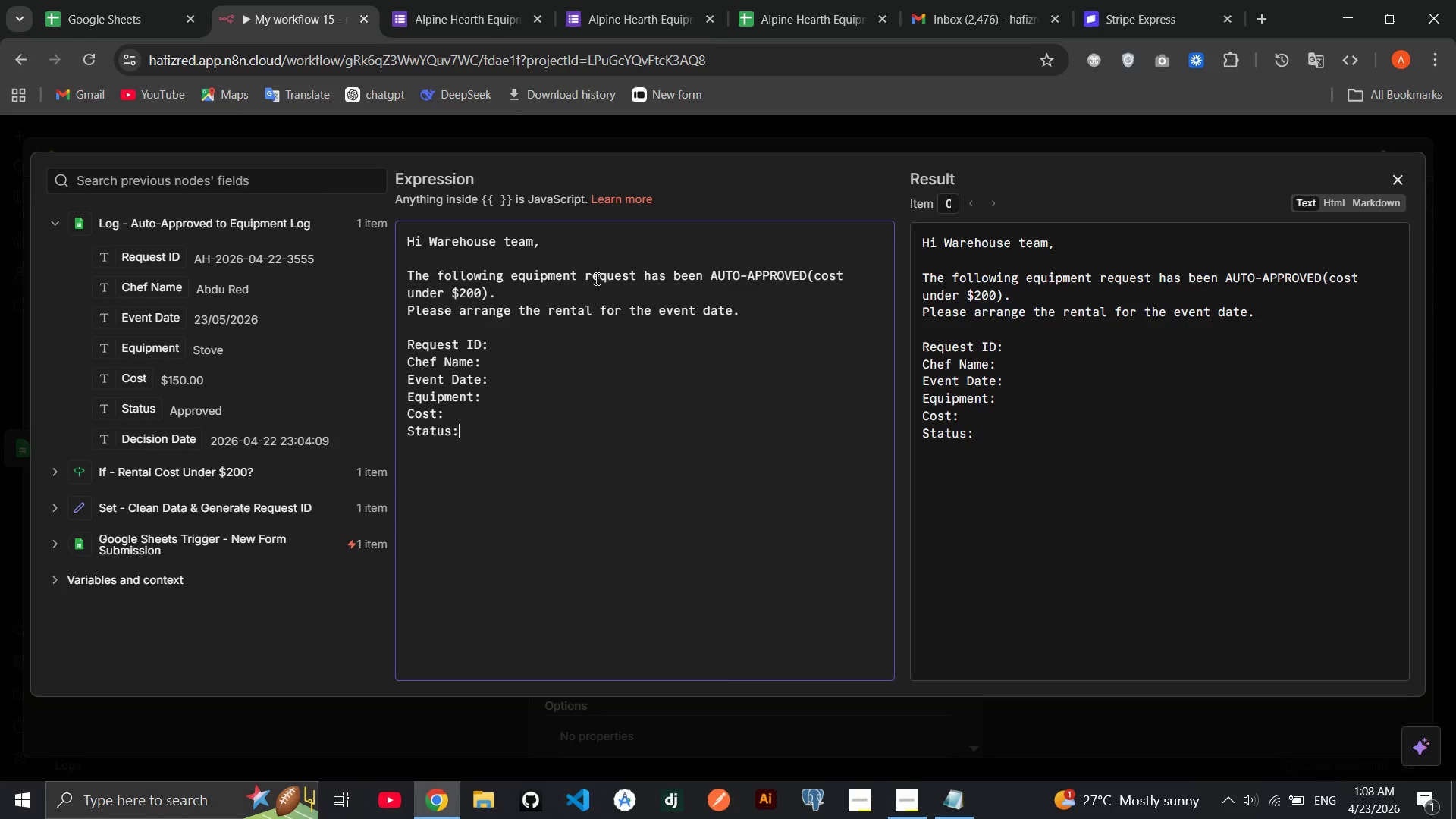 
key(Enter)
 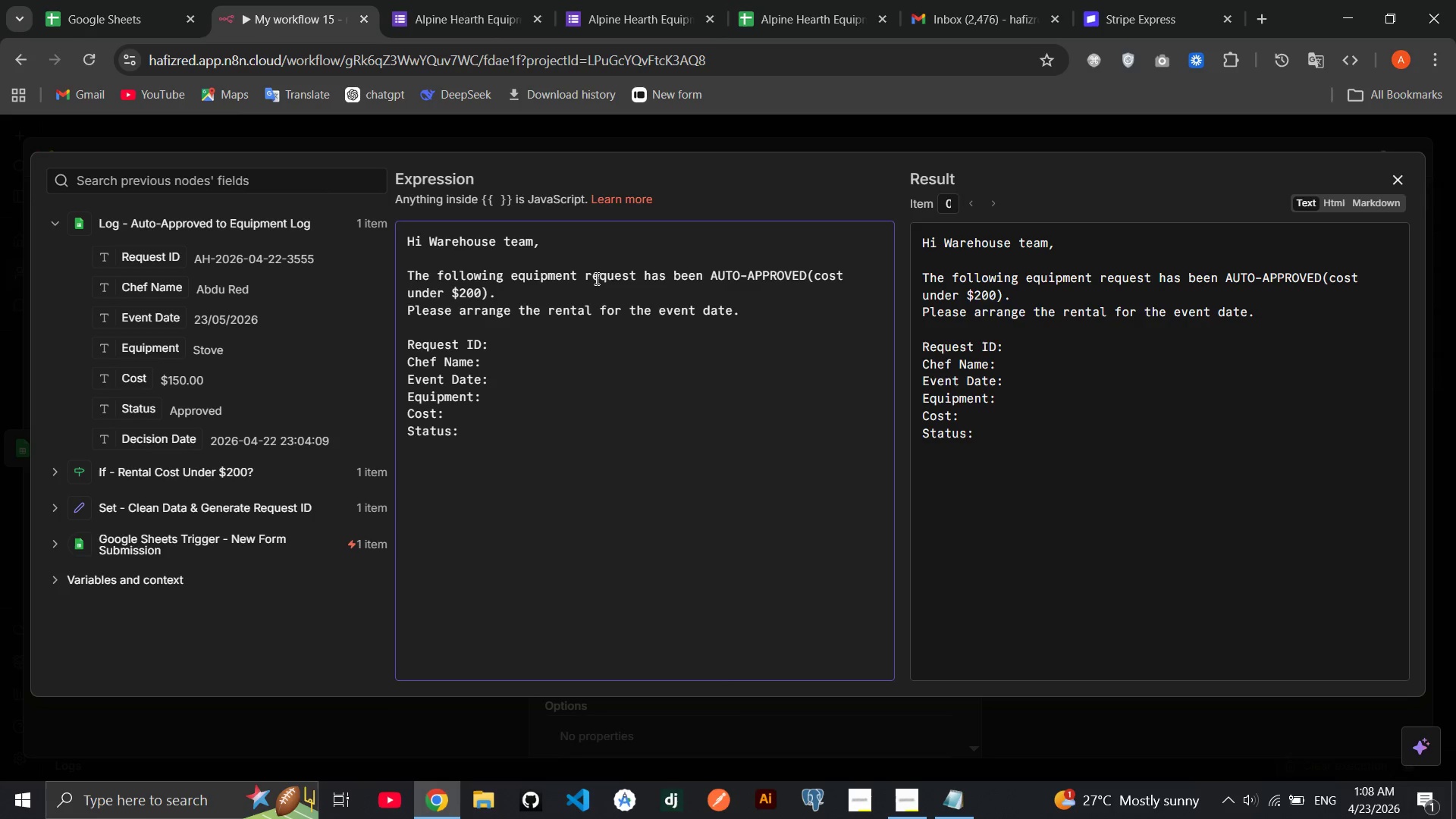 
key(Enter)
 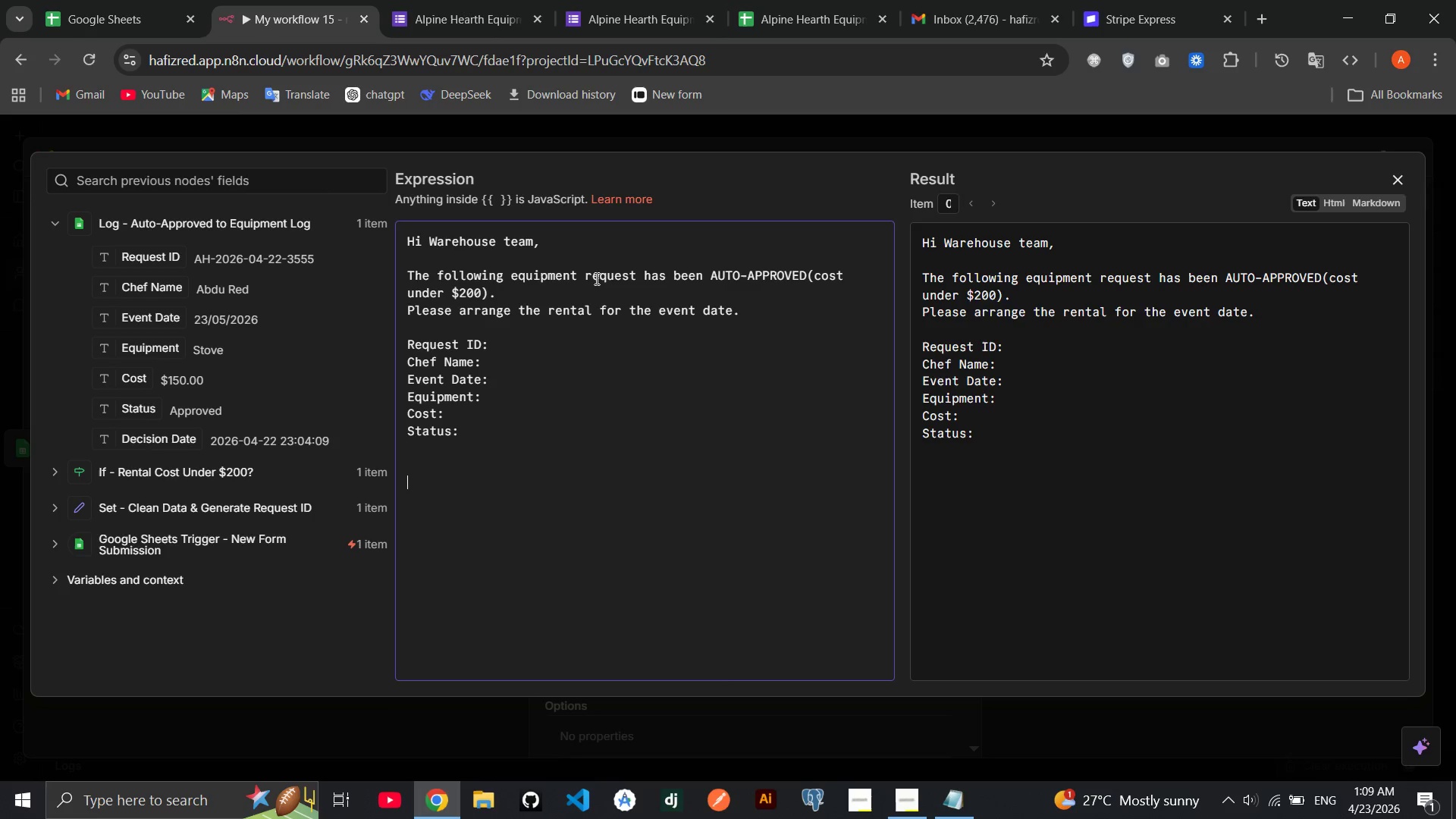 
key(Enter)
 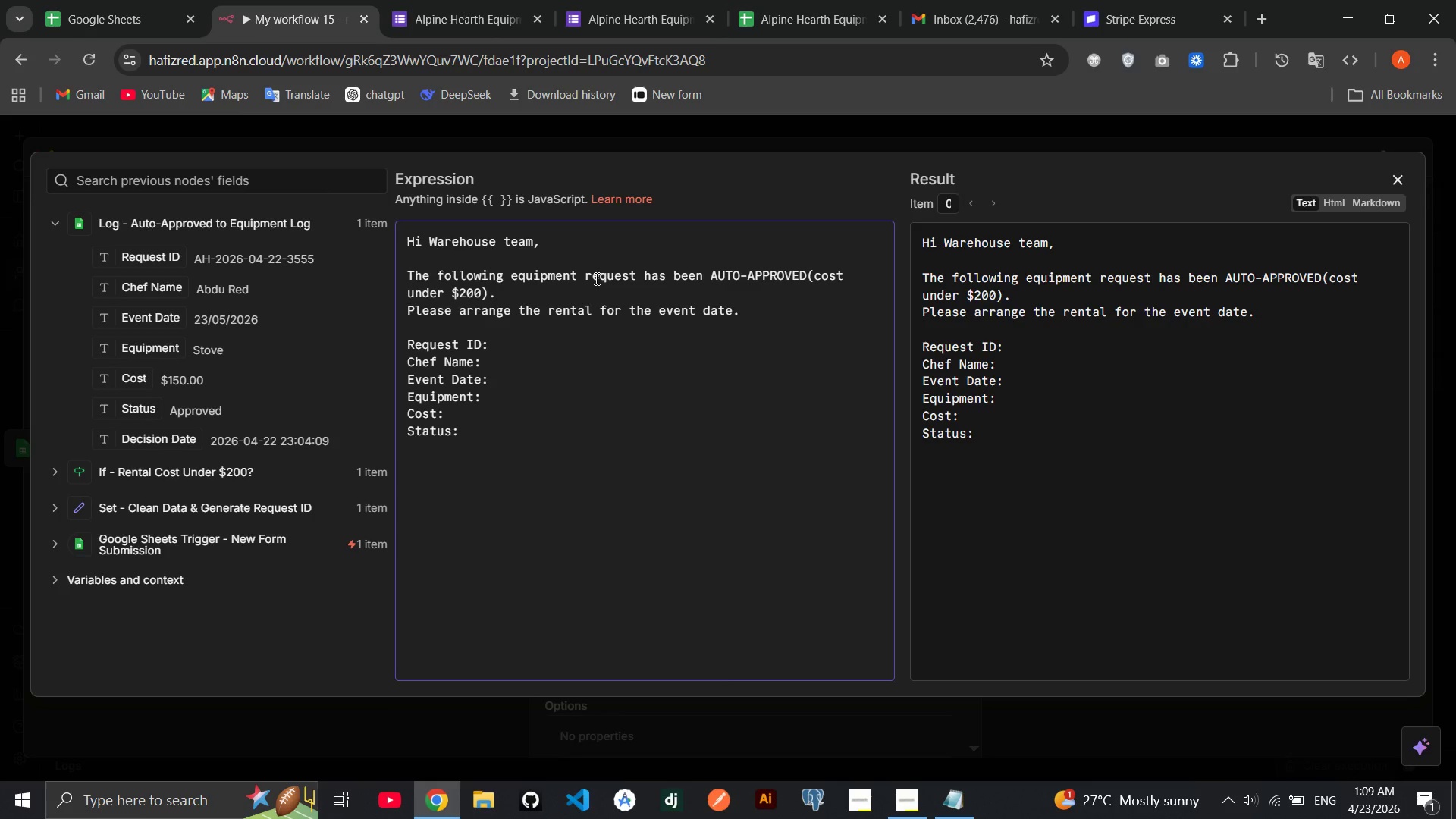 
type(Alpine Hearth Automatd System)
 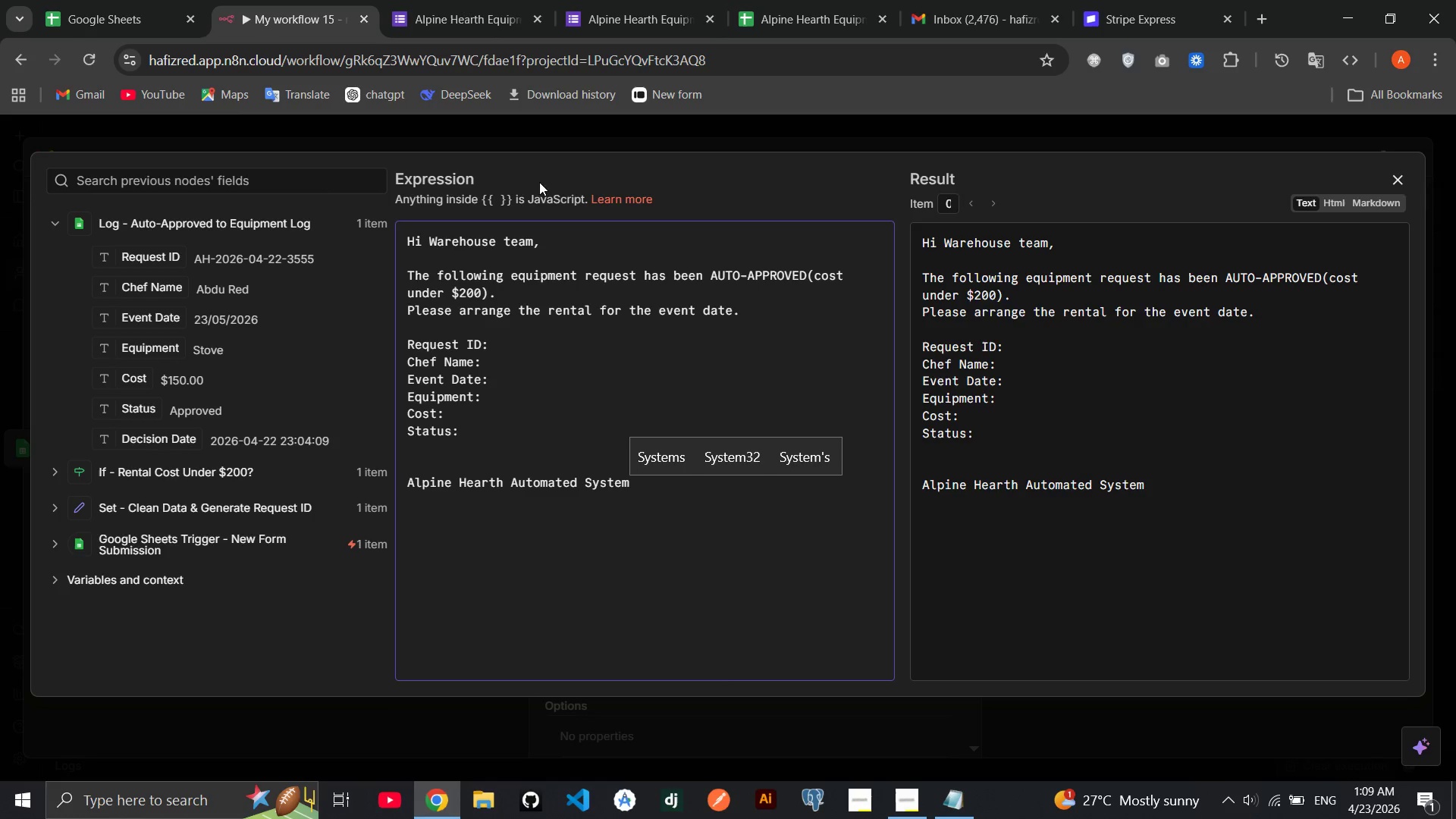 
left_click_drag(start_coordinate=[168, 264], to_coordinate=[585, 339])
 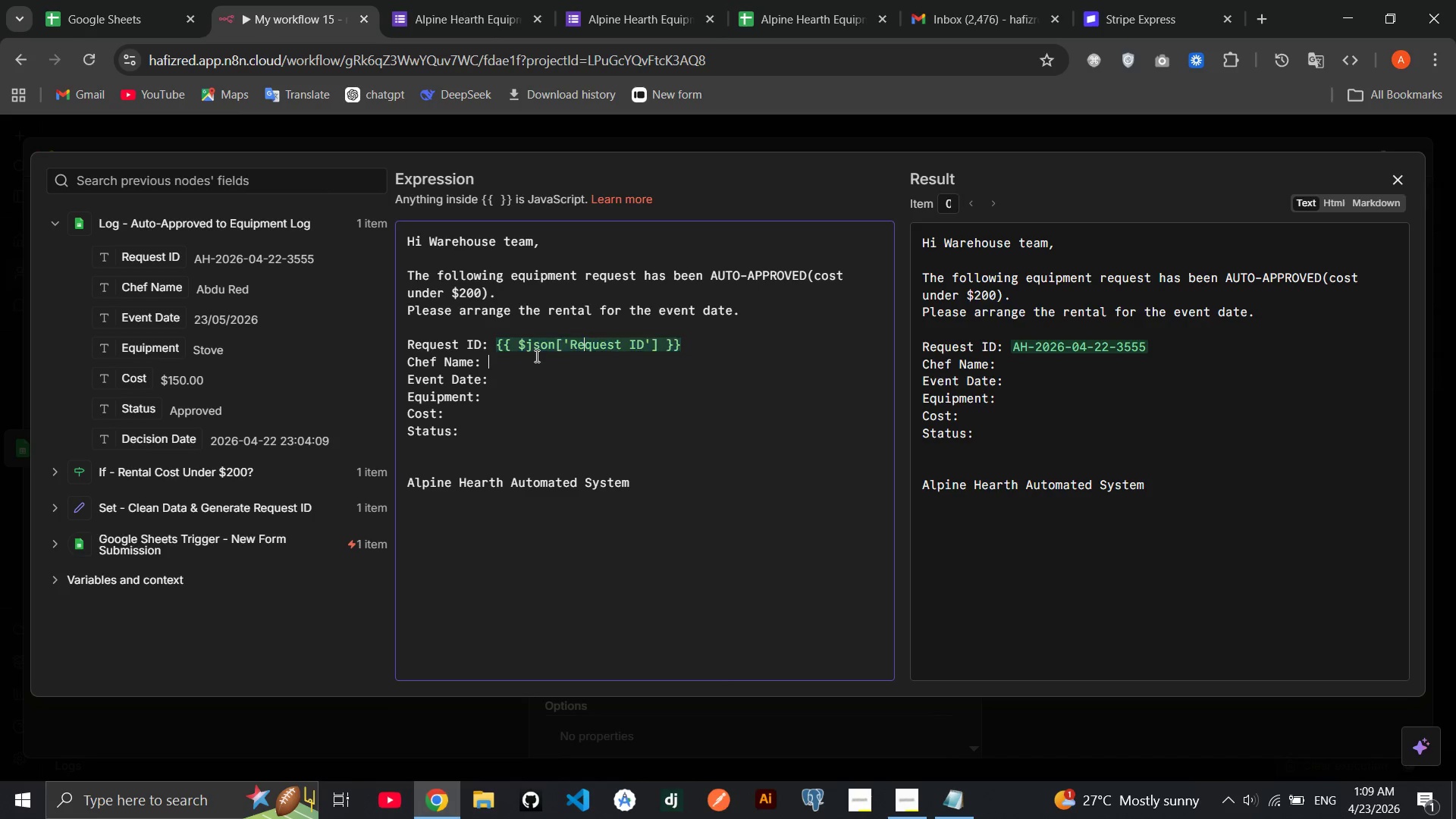 
left_click([535, 356])
 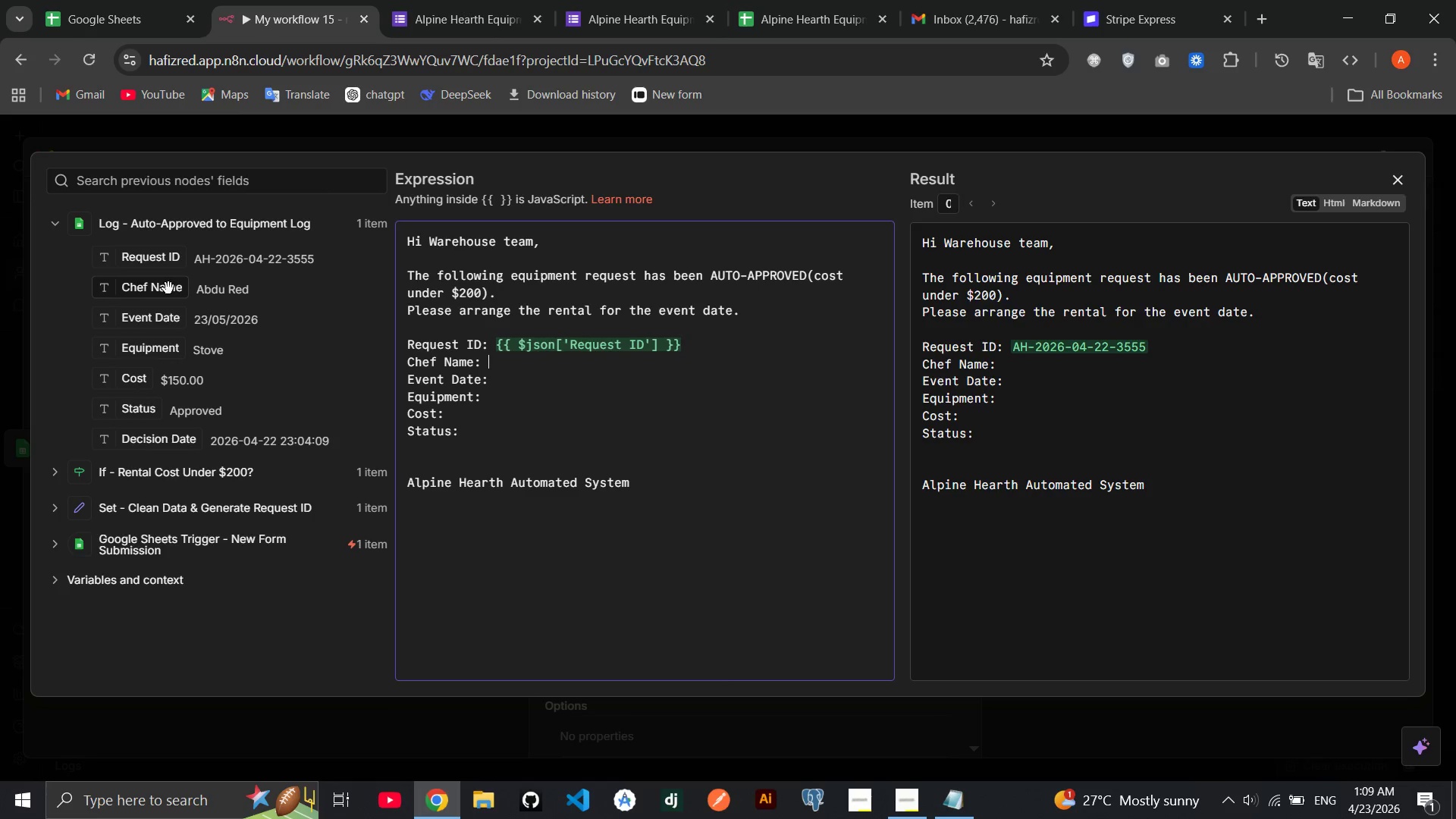 
left_click_drag(start_coordinate=[168, 288], to_coordinate=[539, 362])
 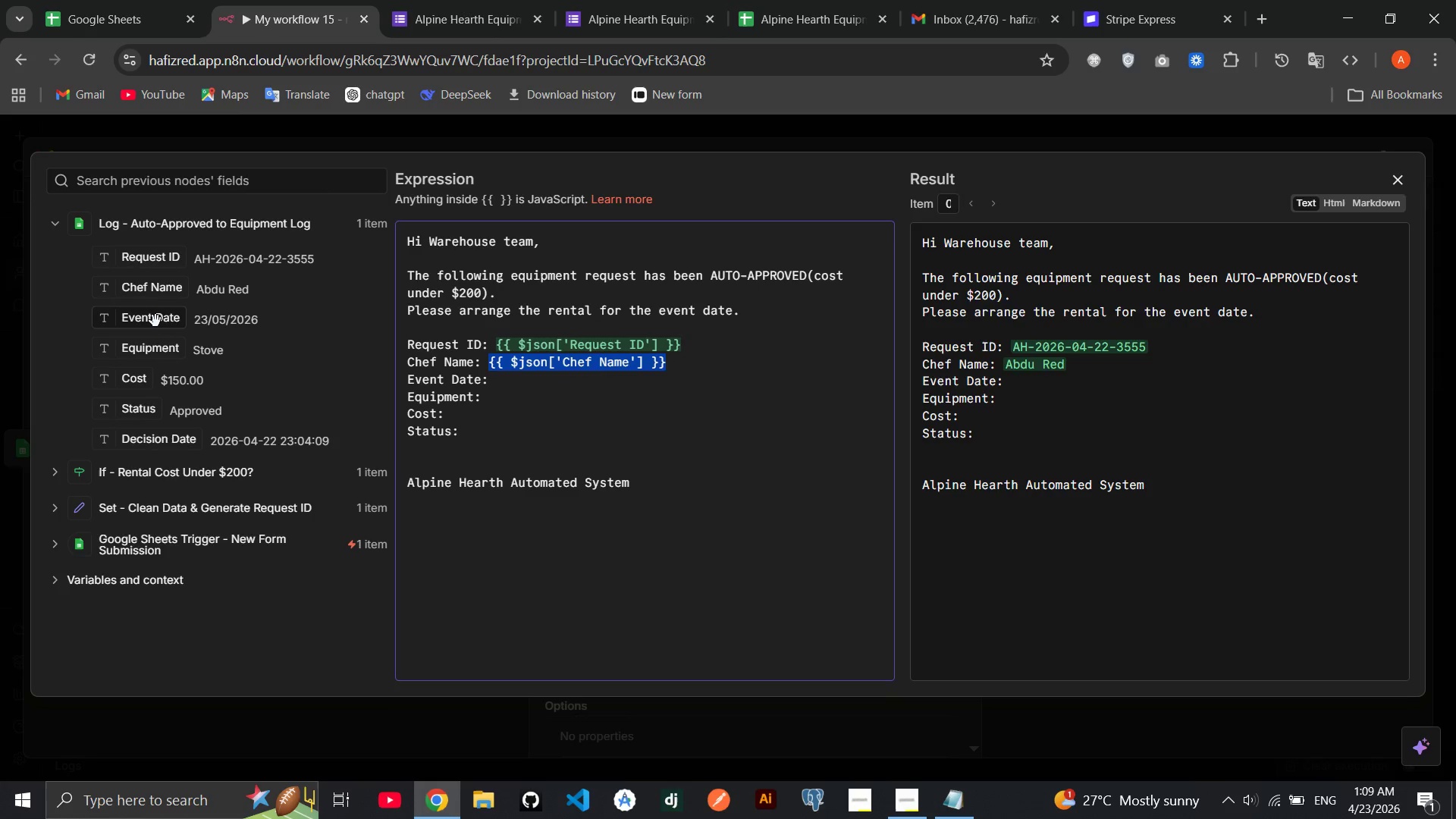 
left_click_drag(start_coordinate=[155, 321], to_coordinate=[649, 380])
 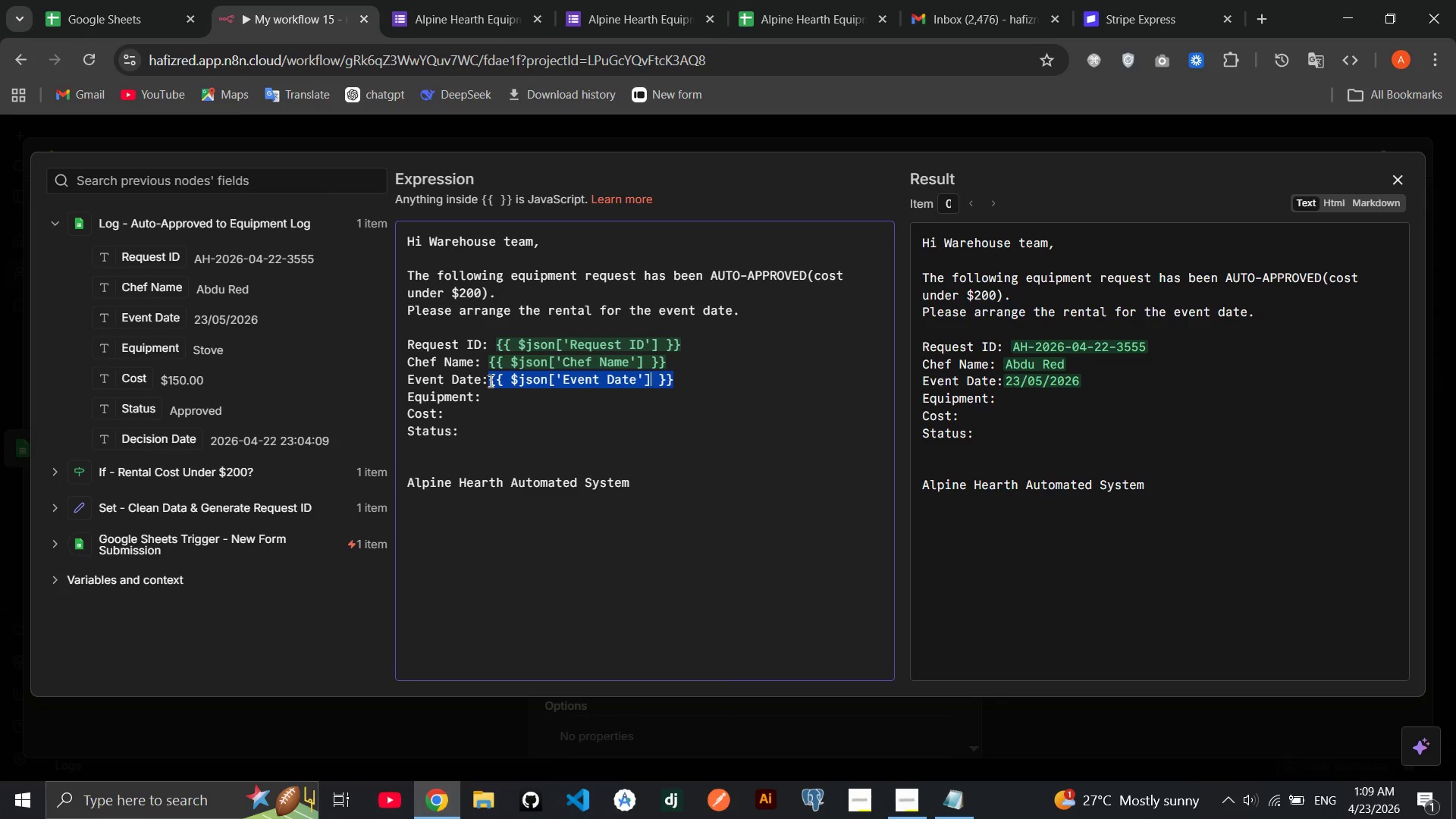 
left_click([489, 381])
 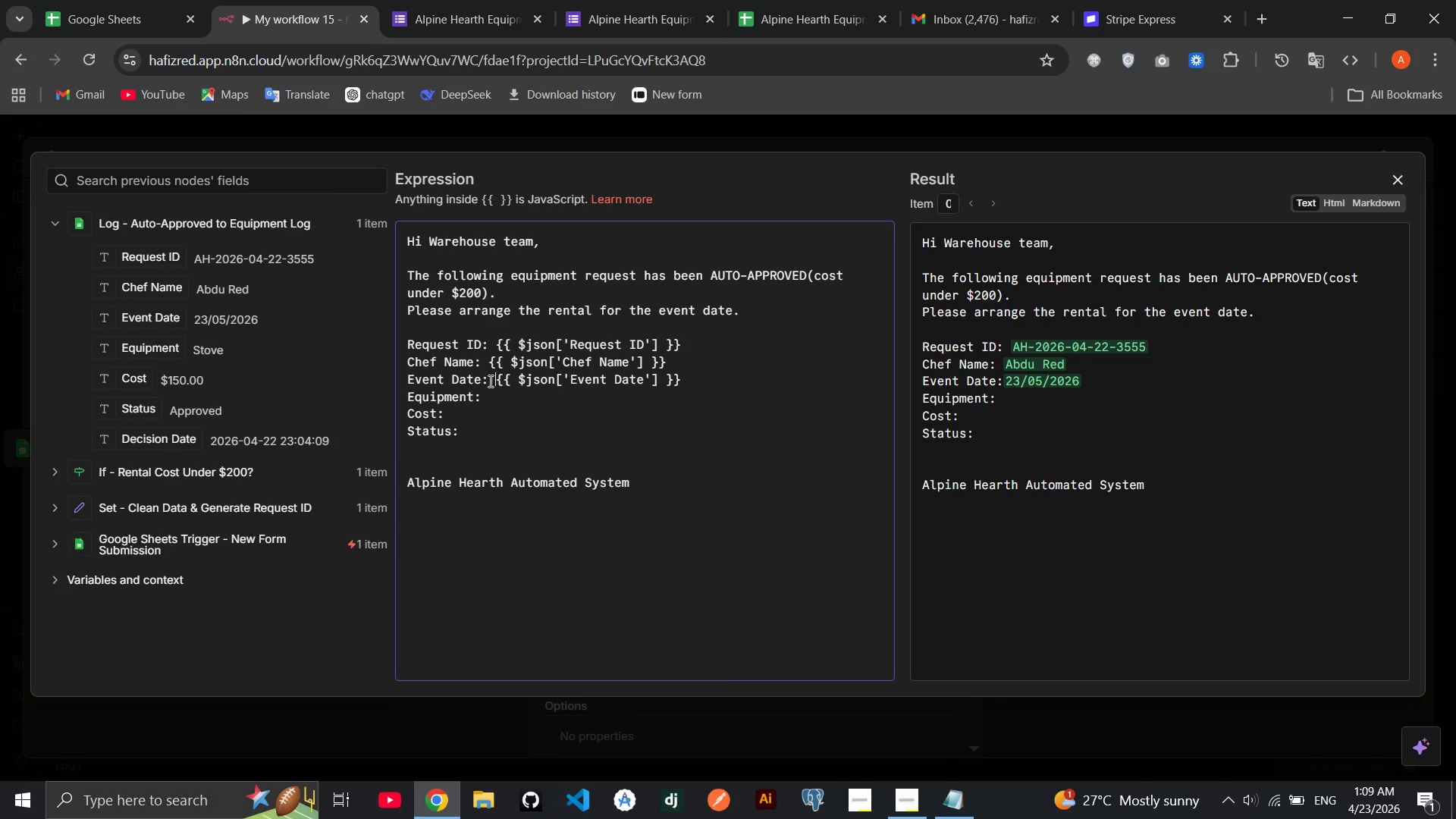 
key(Space)
 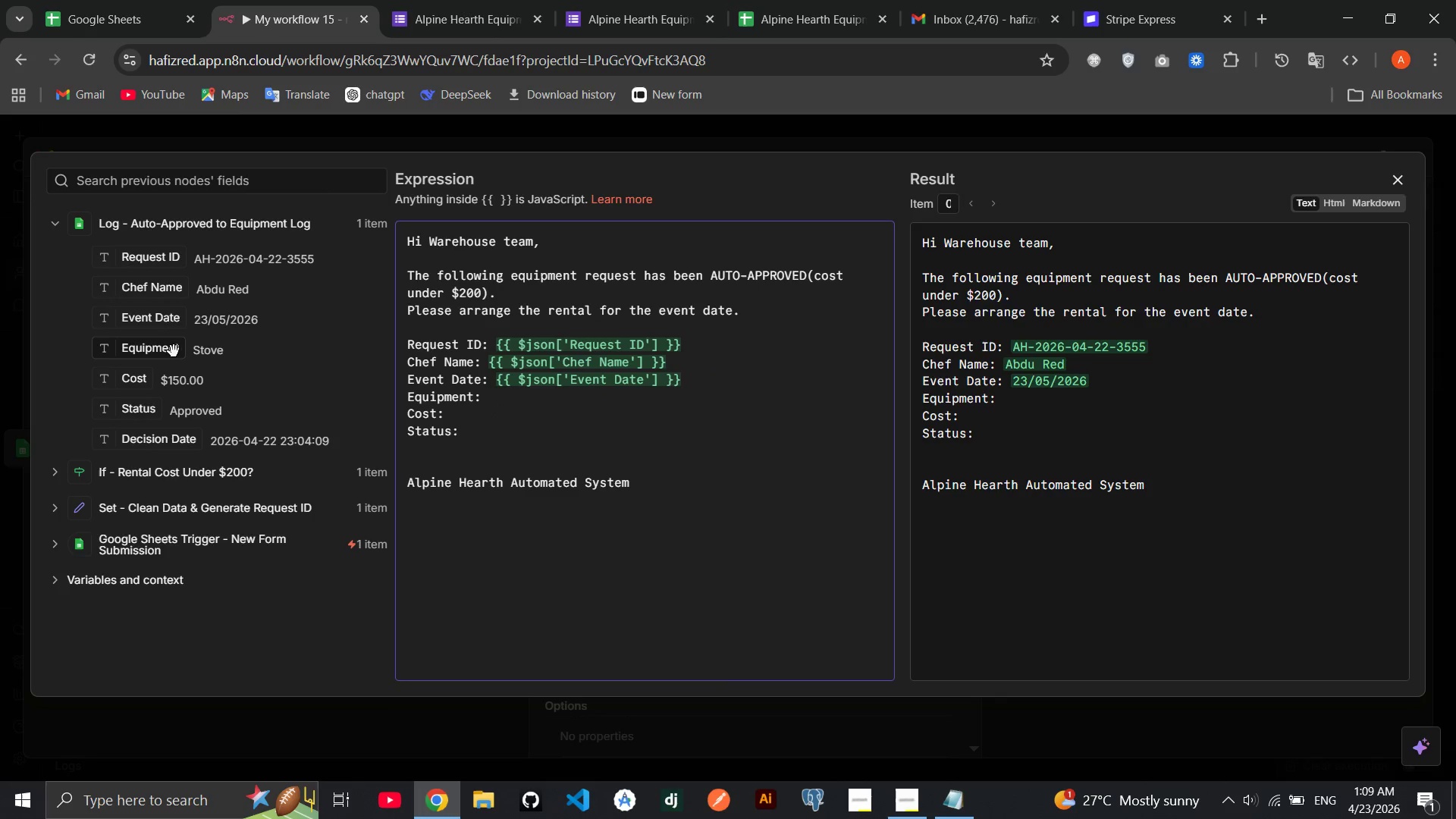 
left_click_drag(start_coordinate=[157, 356], to_coordinate=[535, 397])
 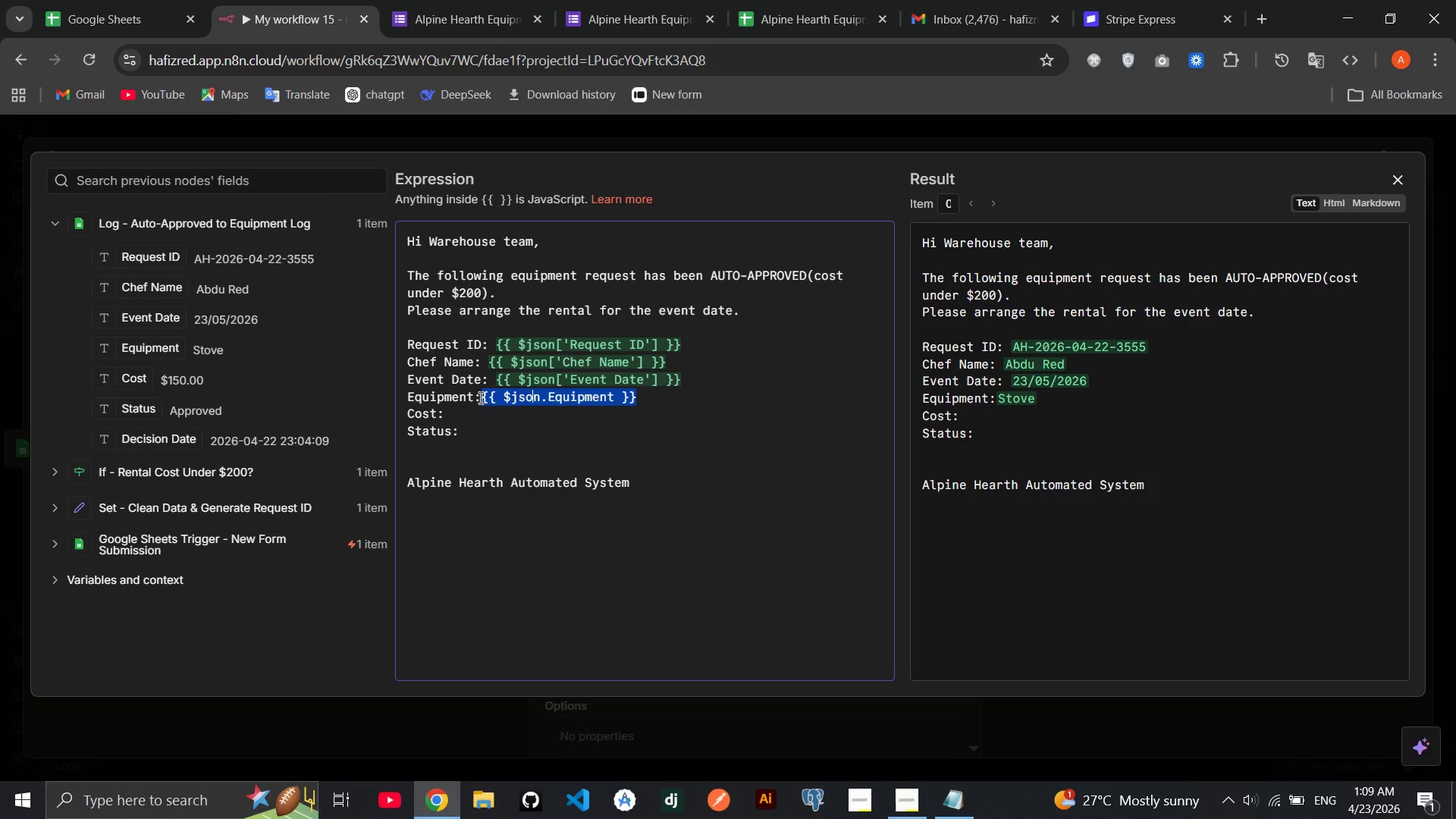 
left_click([479, 397])
 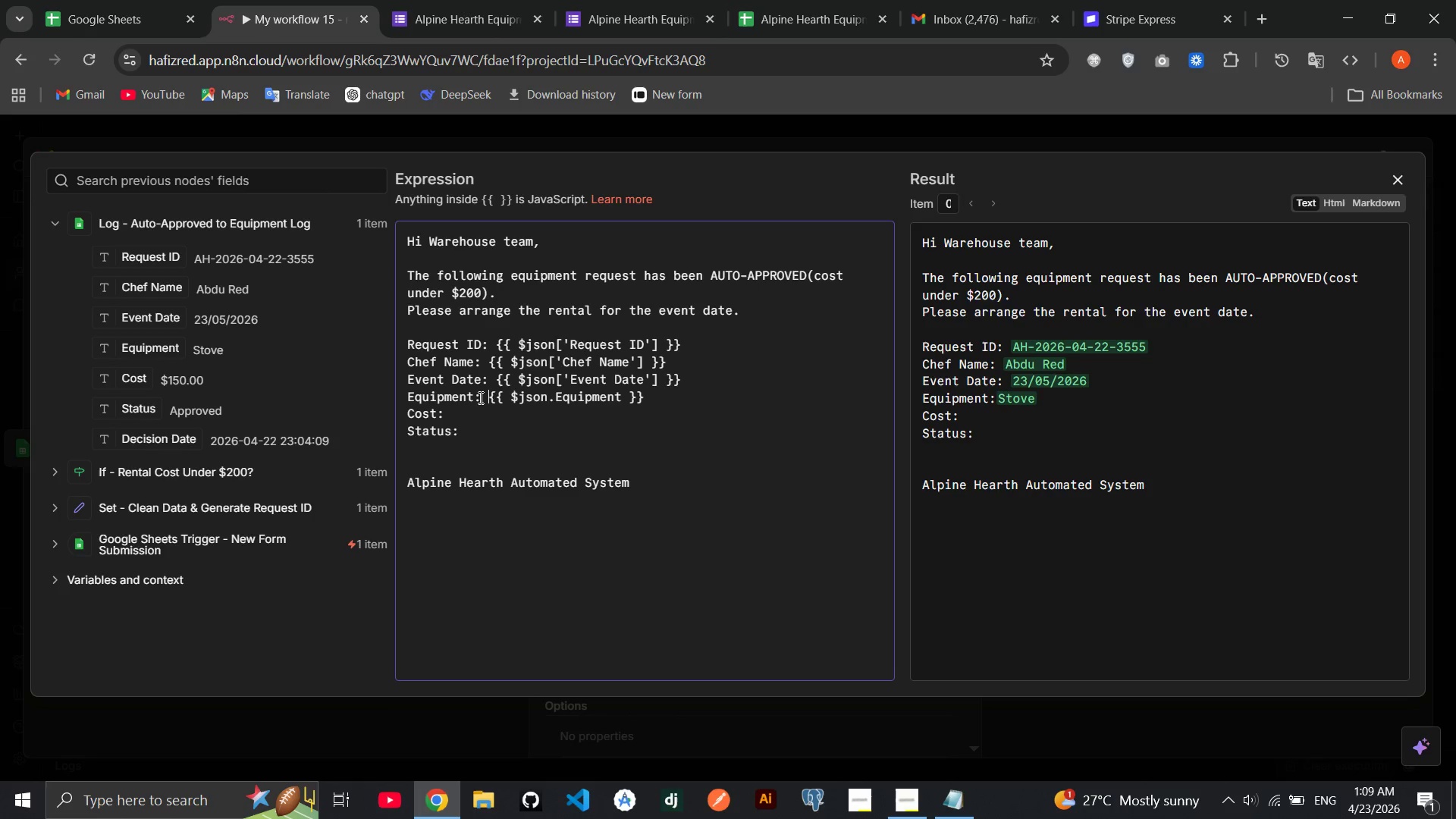 
key(Space)
 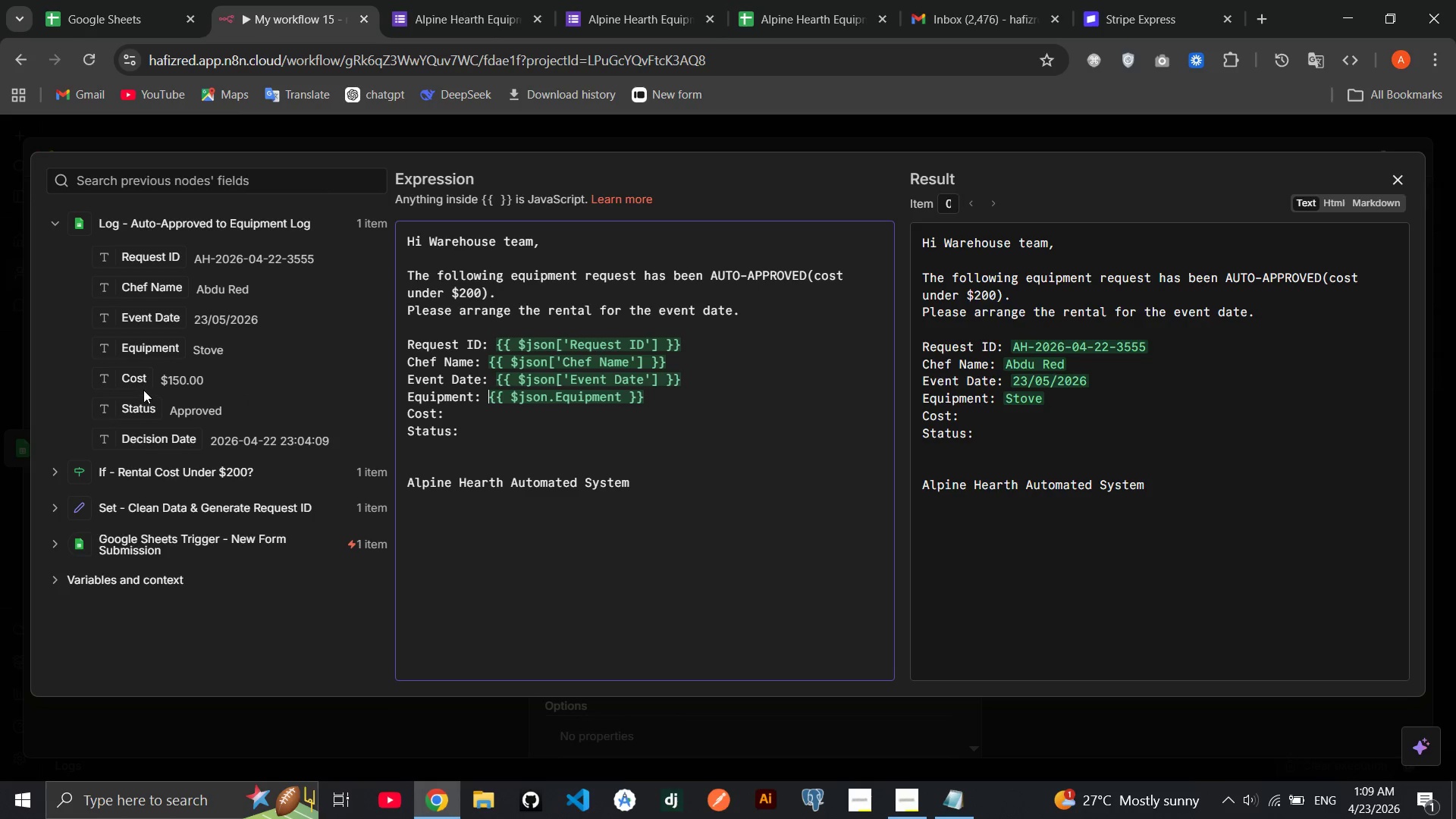 
left_click_drag(start_coordinate=[141, 386], to_coordinate=[463, 419])
 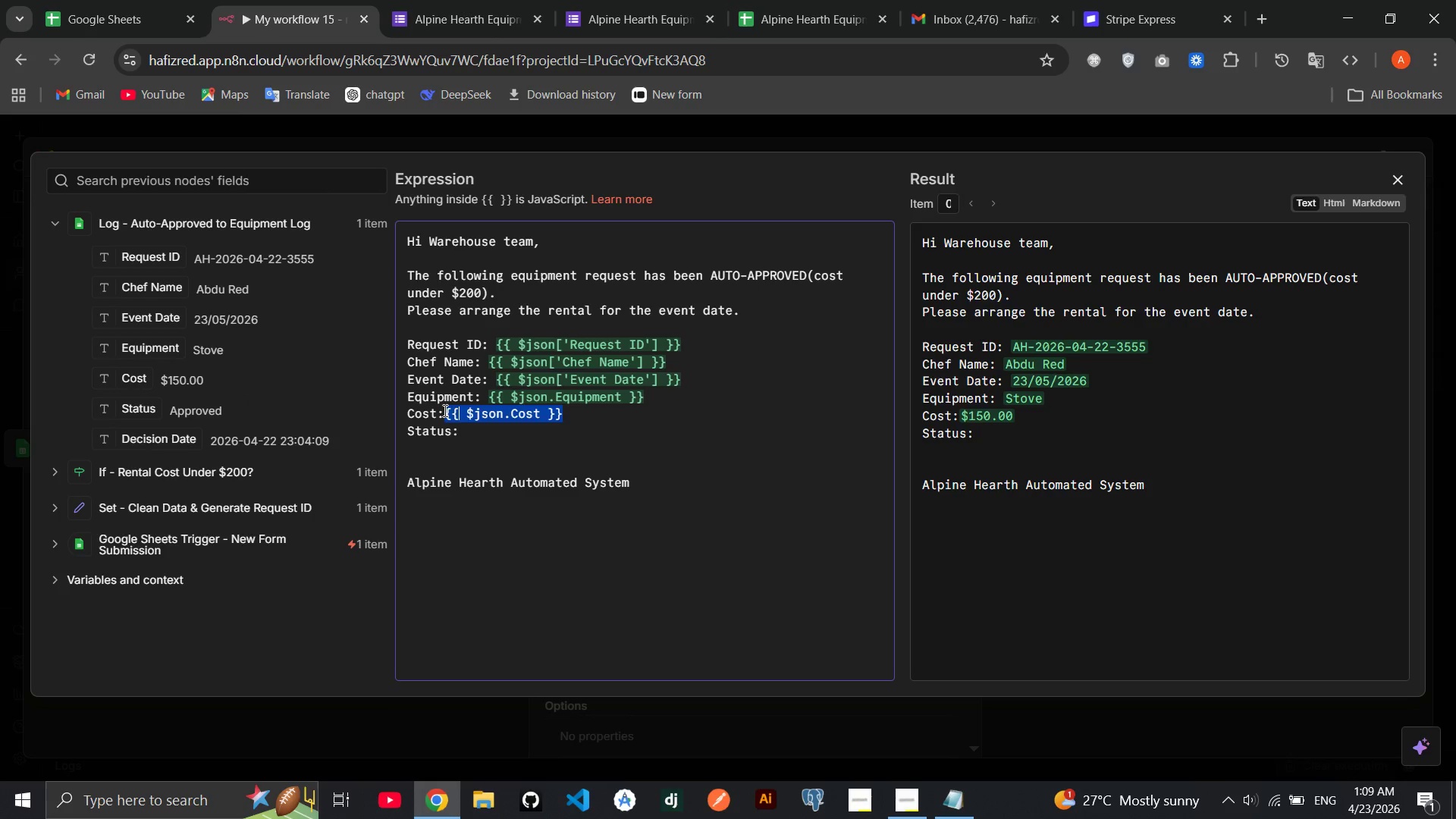 
left_click([444, 410])
 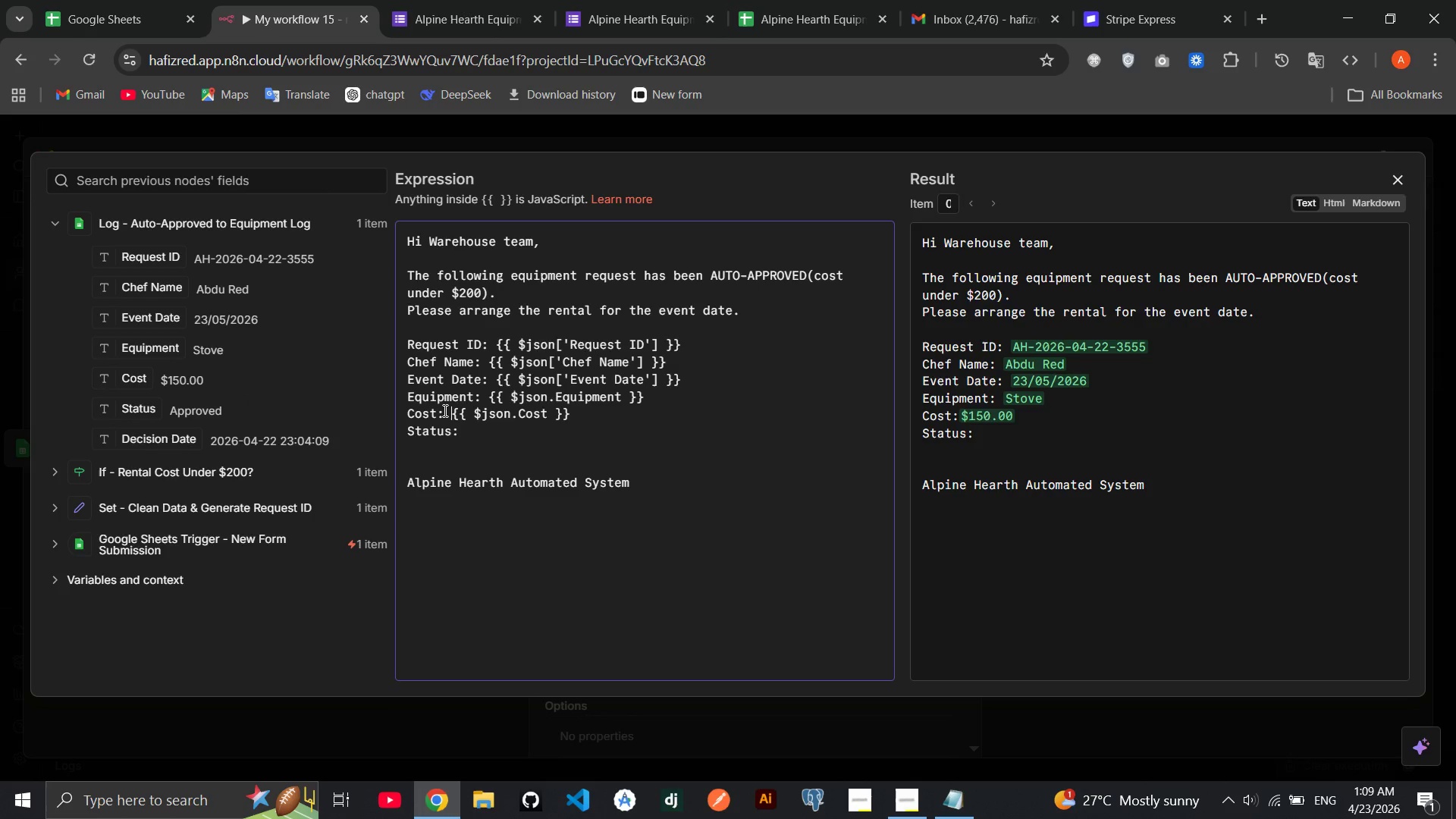 
key(Space)
 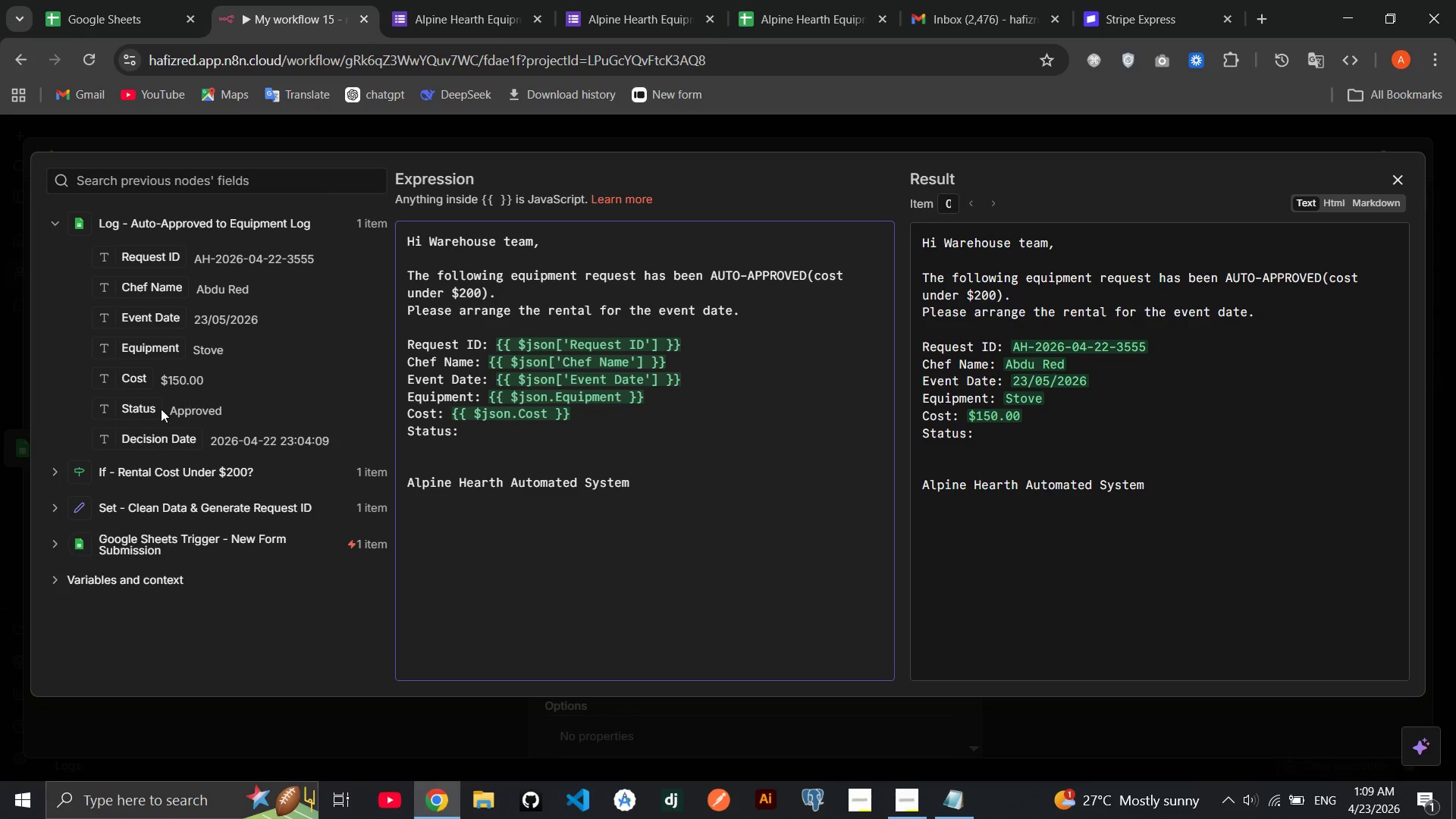 
left_click_drag(start_coordinate=[136, 403], to_coordinate=[220, 415])
 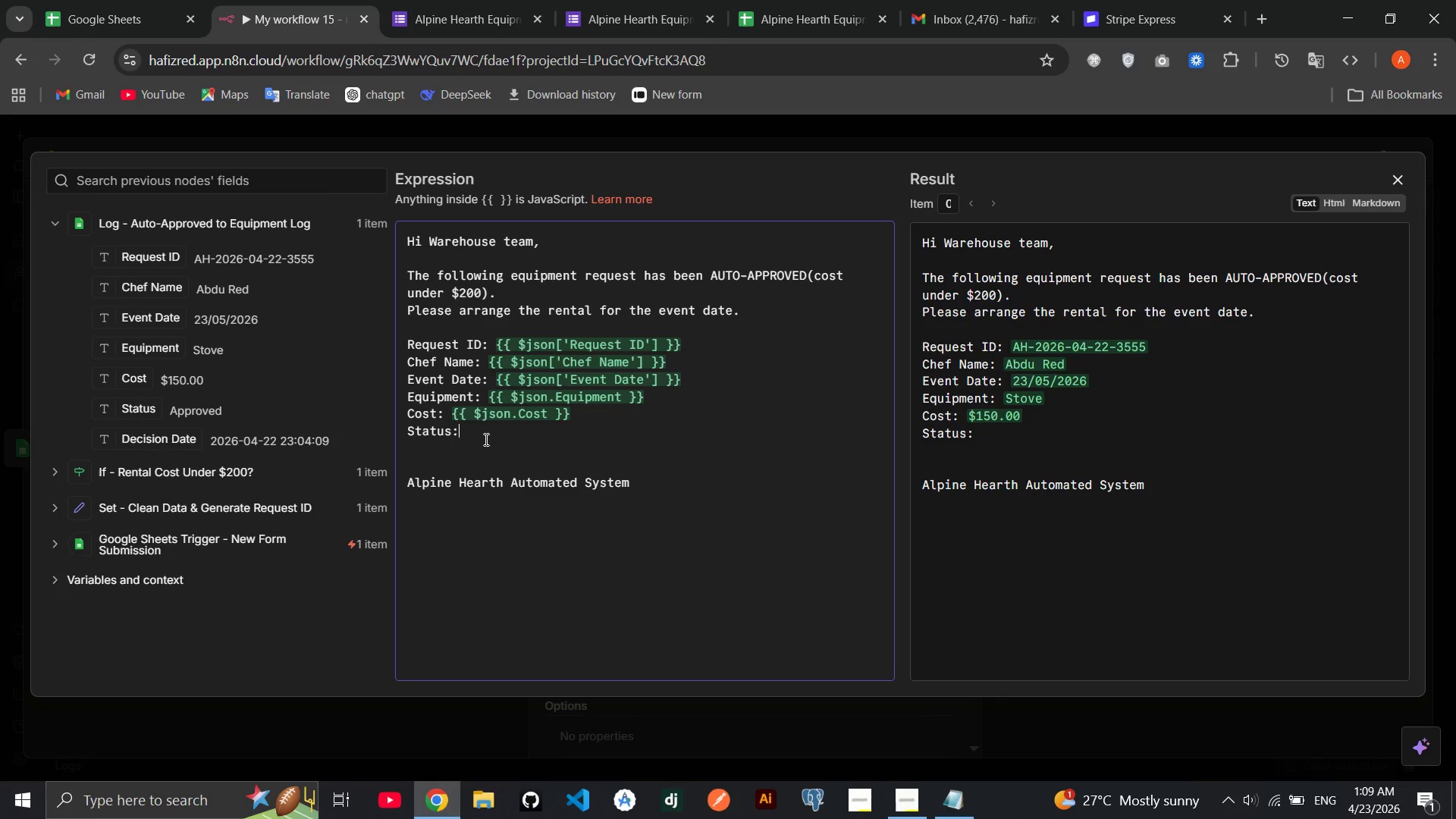 
left_click([485, 439])
 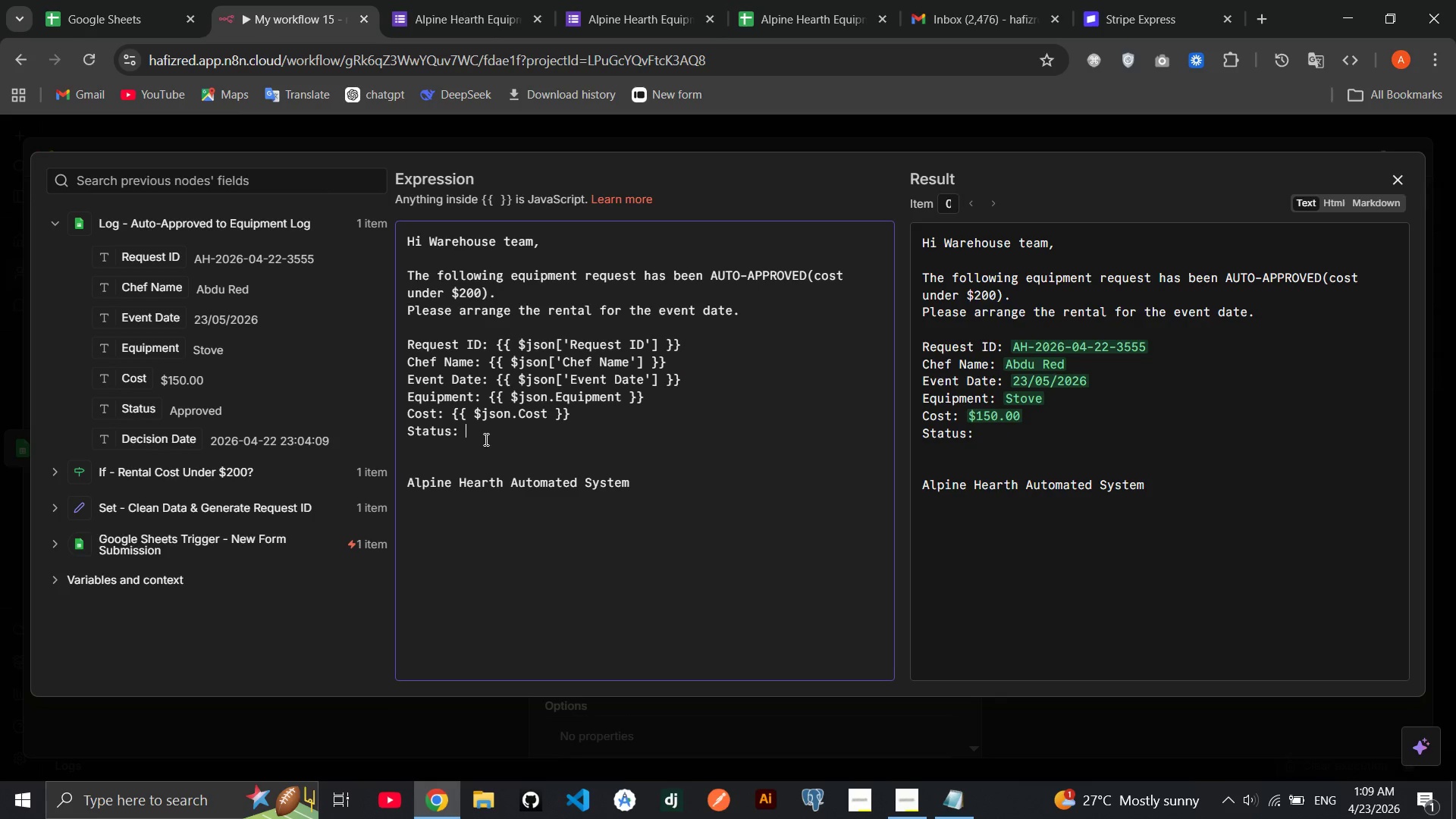 
type( Auto-Approved)
 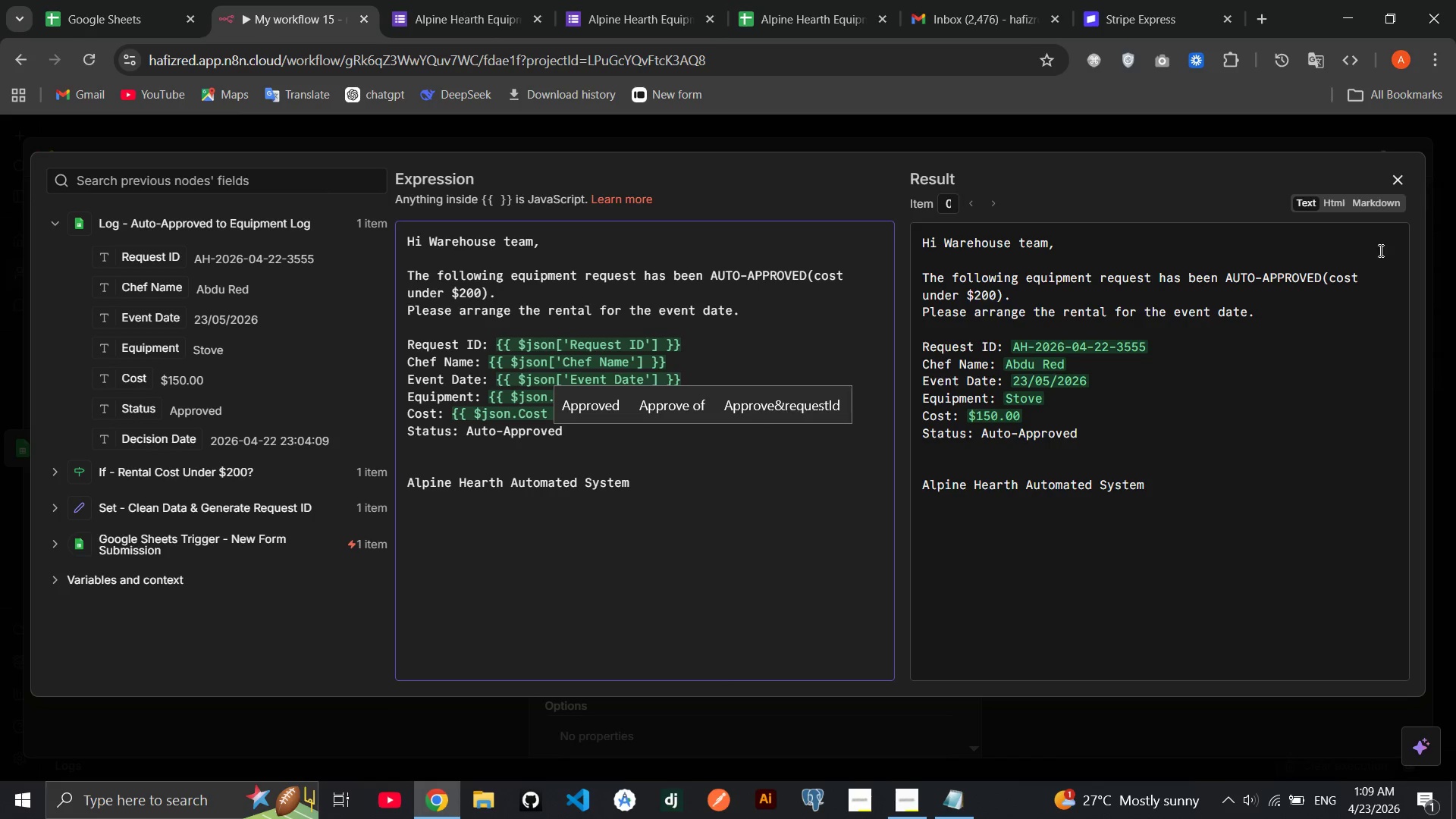 
left_click([1402, 179])
 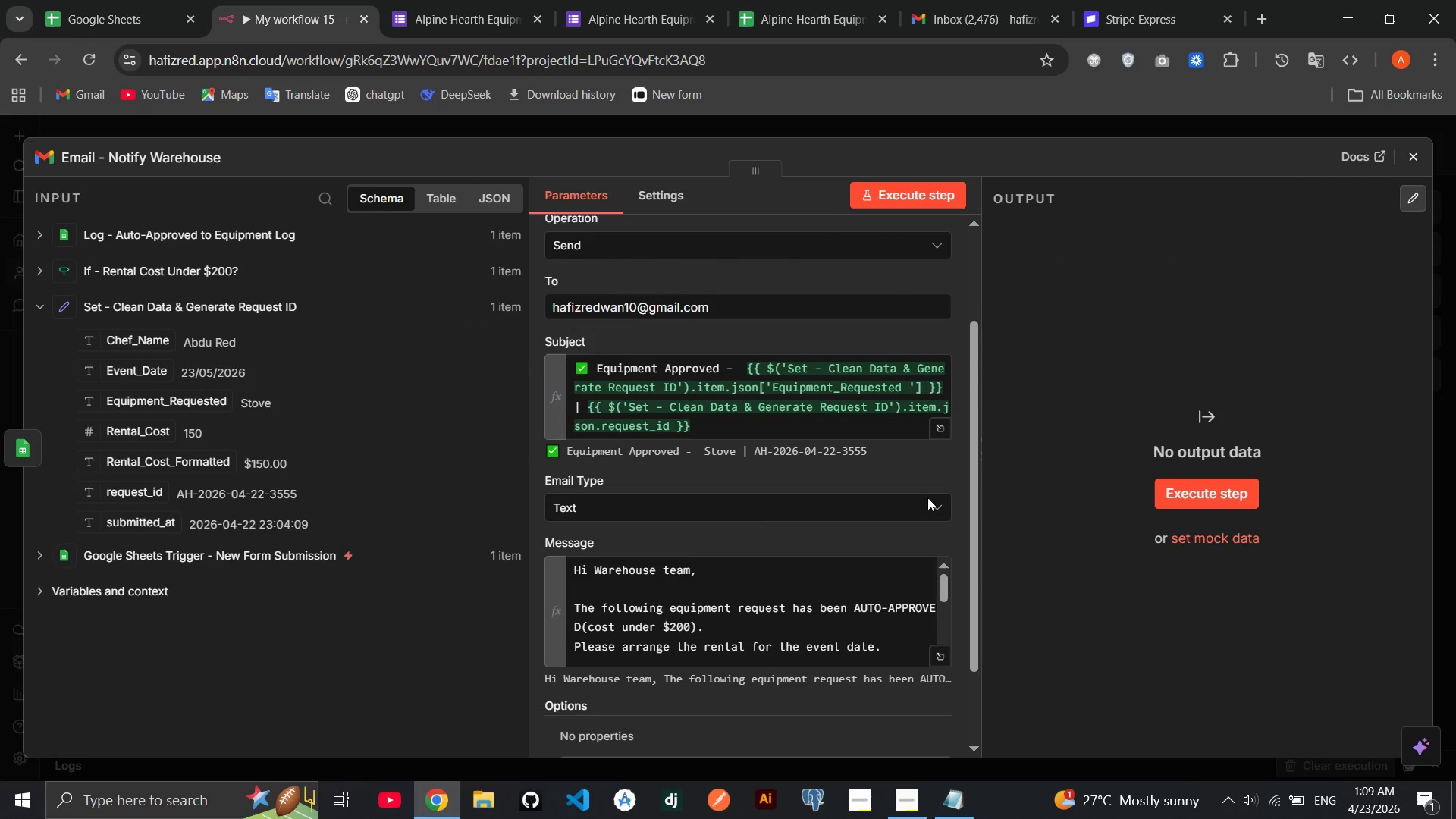 
mouse_move([758, 488])
 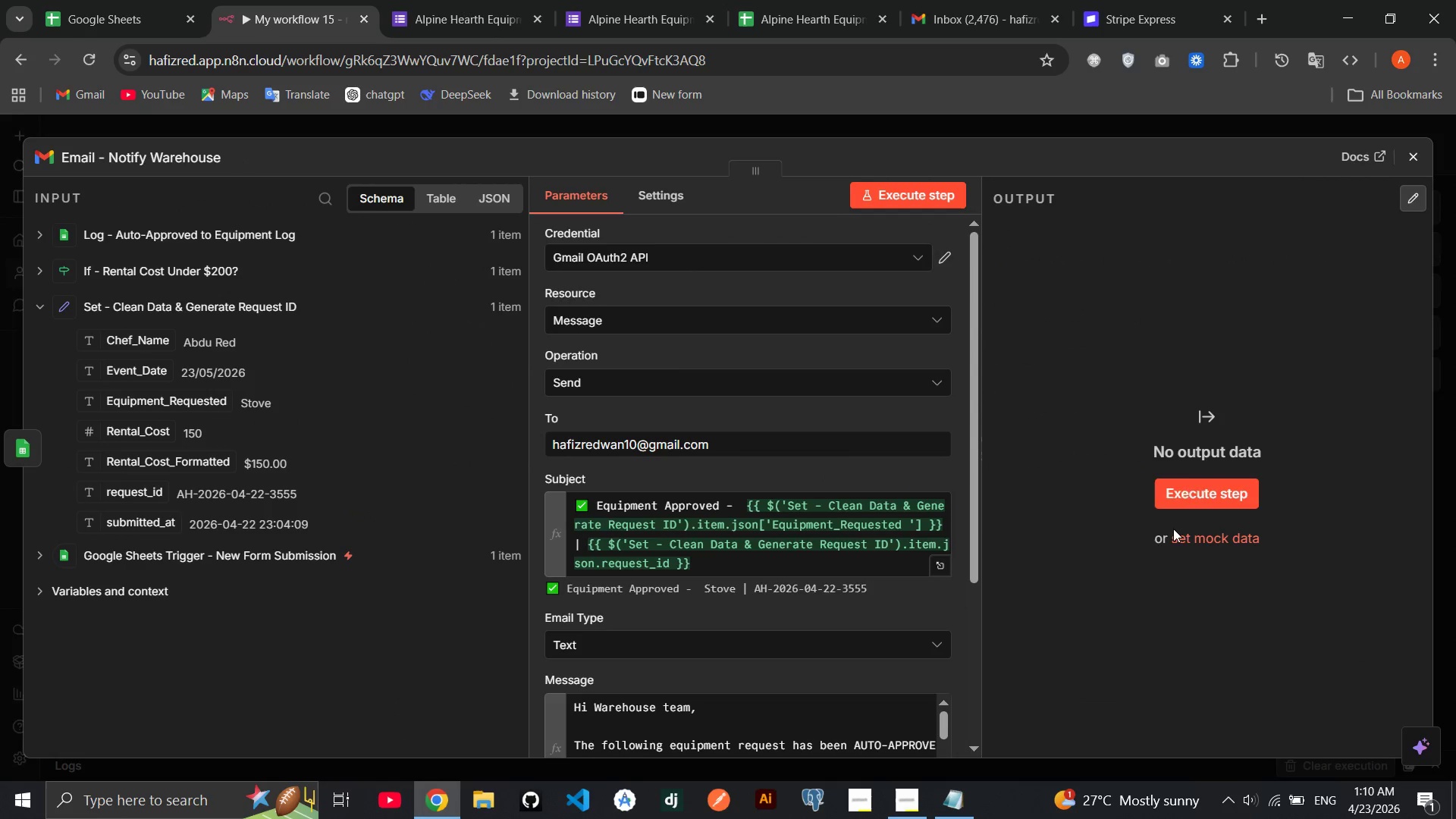 
left_click([1203, 496])
 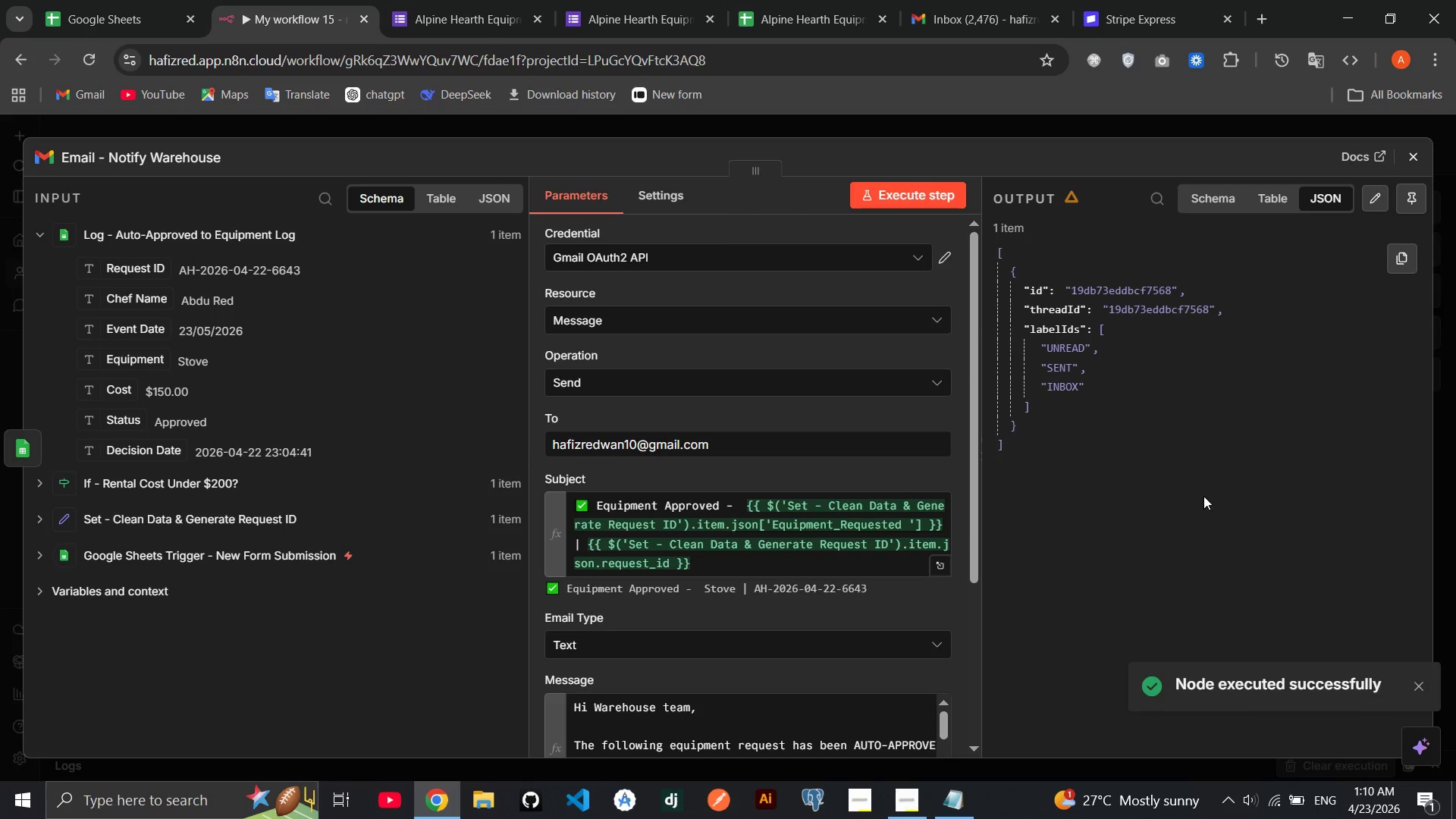 
wait(6.56)
 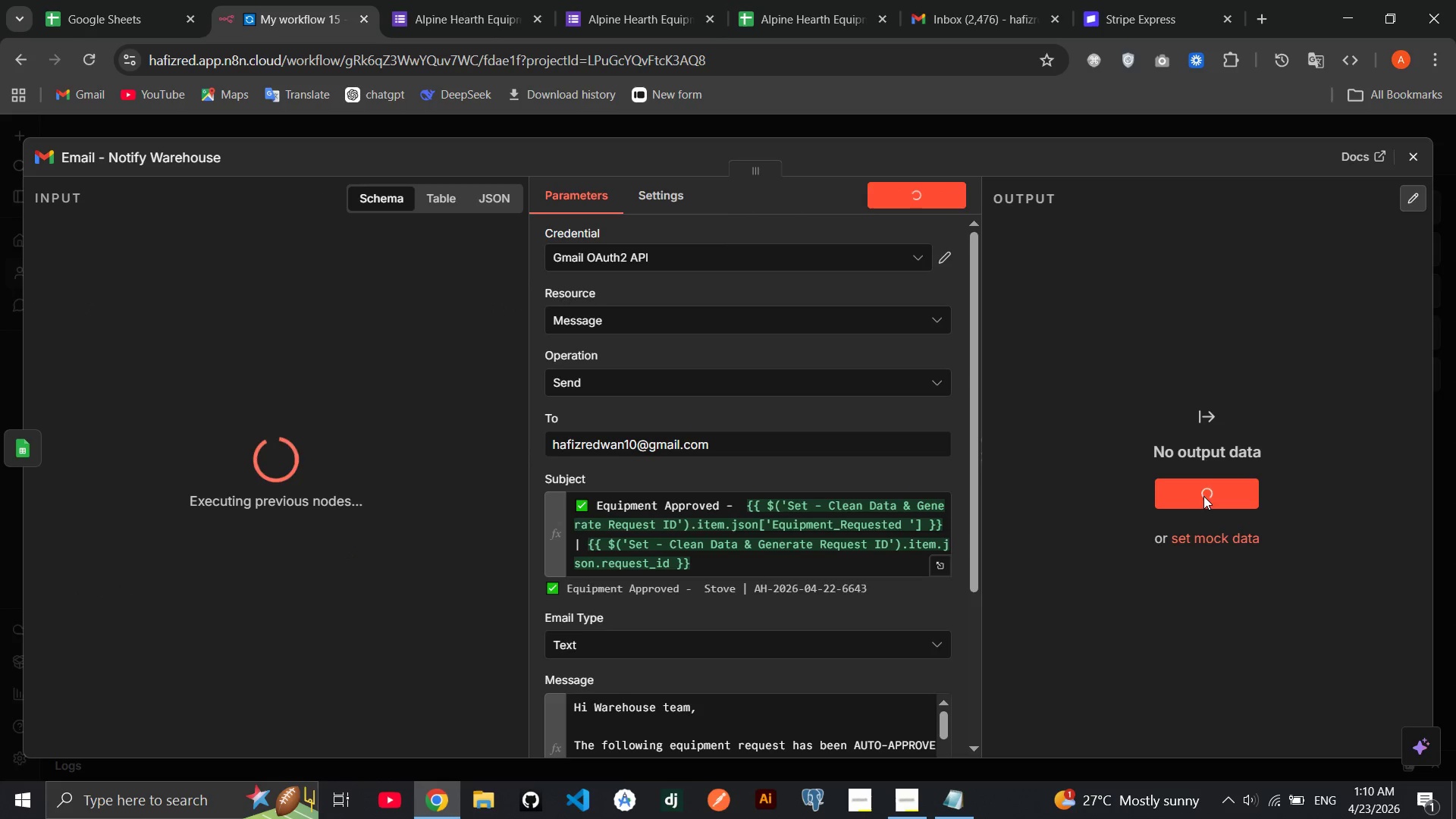 
left_click([1003, 20])
 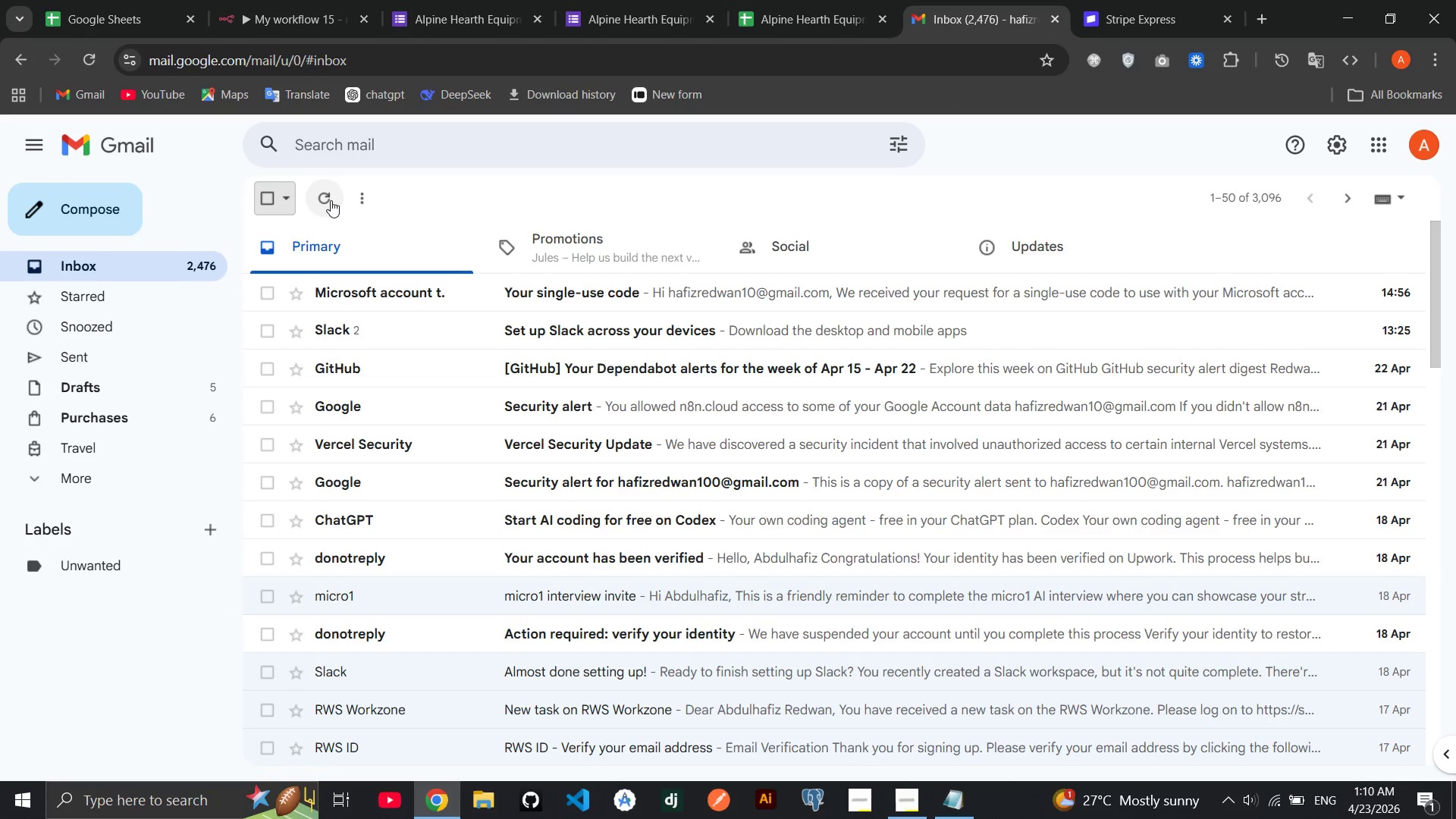 
left_click([331, 200])
 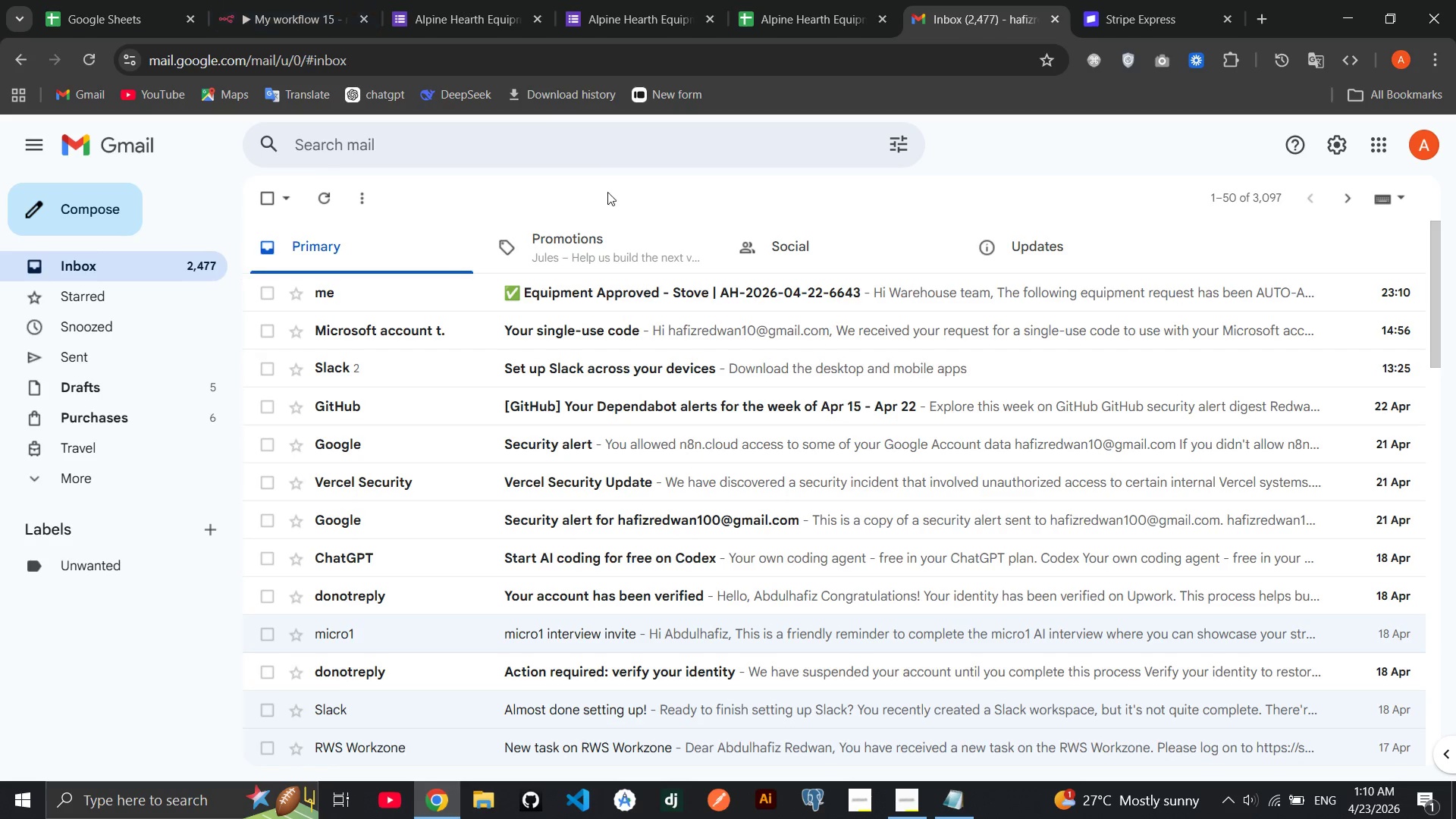 
left_click([612, 286])
 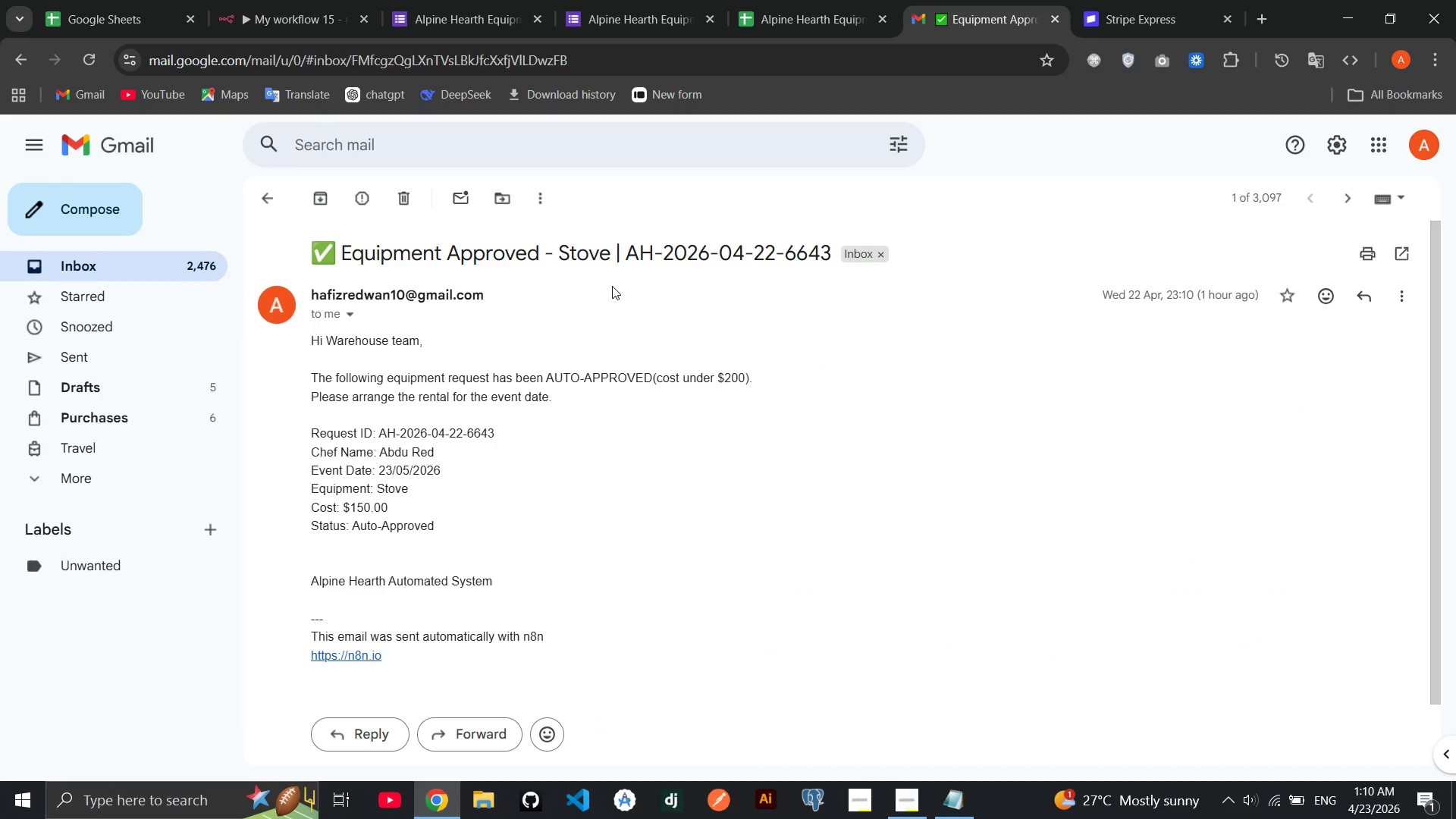 
wait(8.41)
 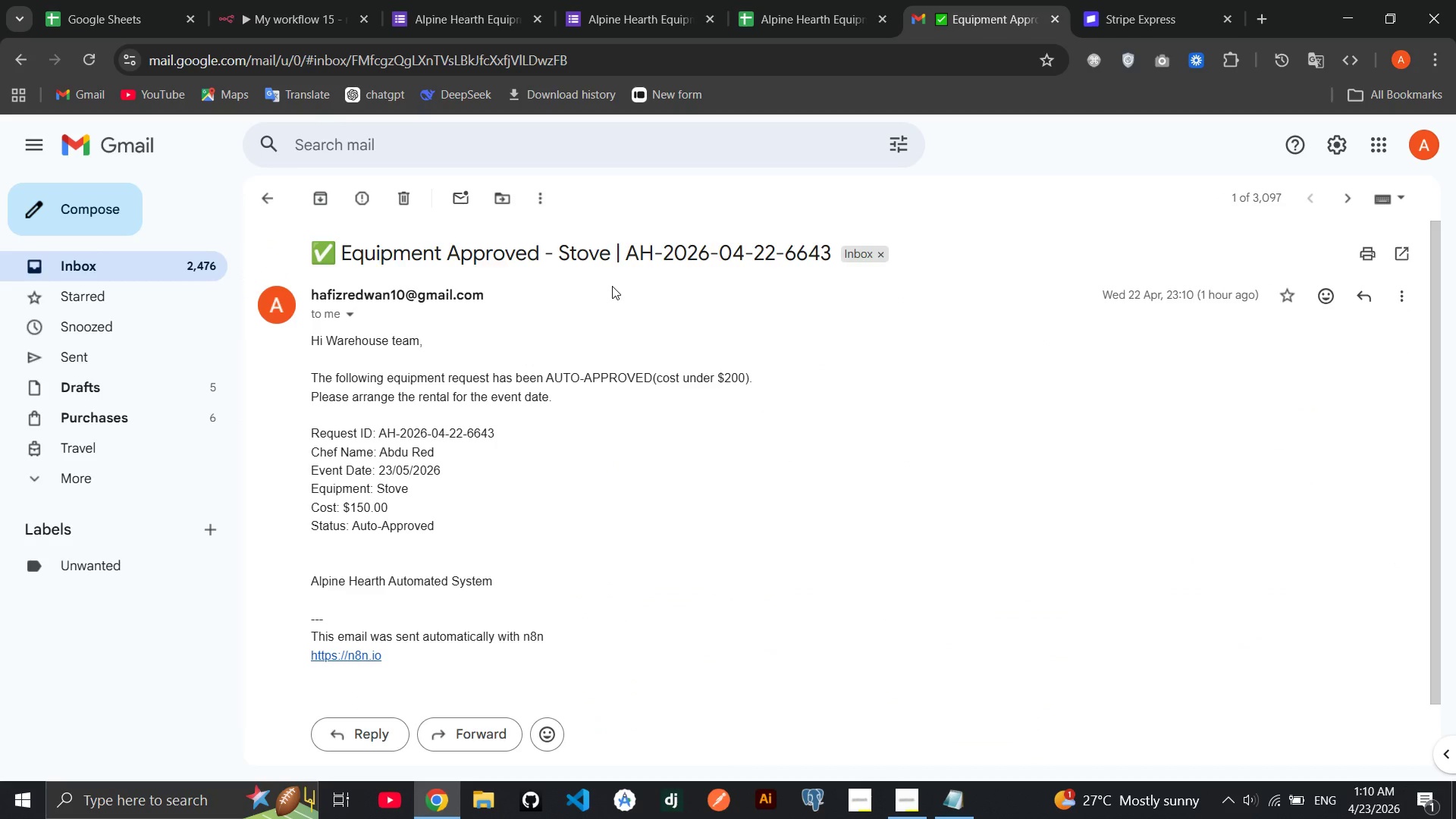 
left_click([279, 9])
 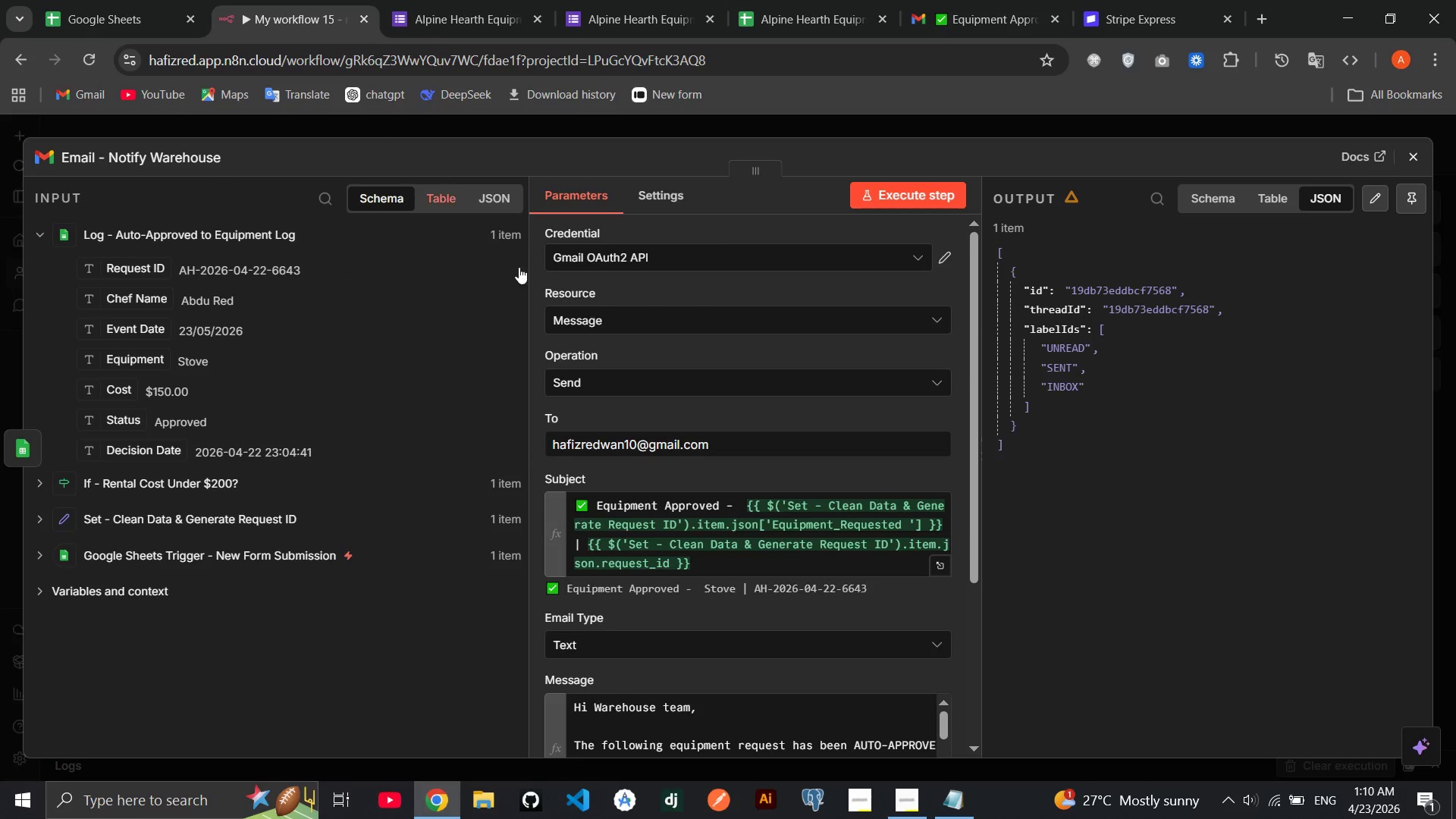 
mouse_move([624, 329])
 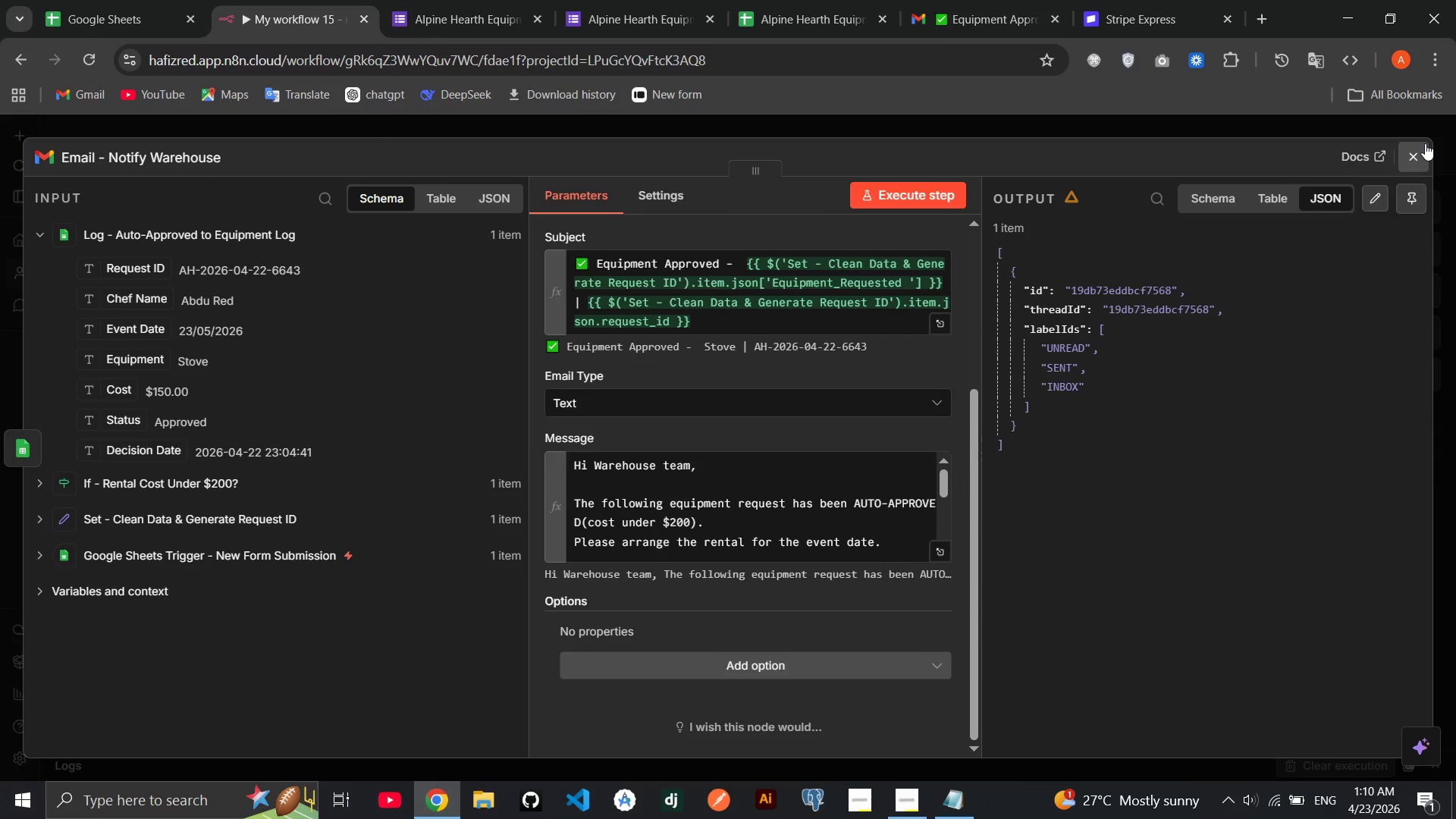 
left_click([1425, 143])
 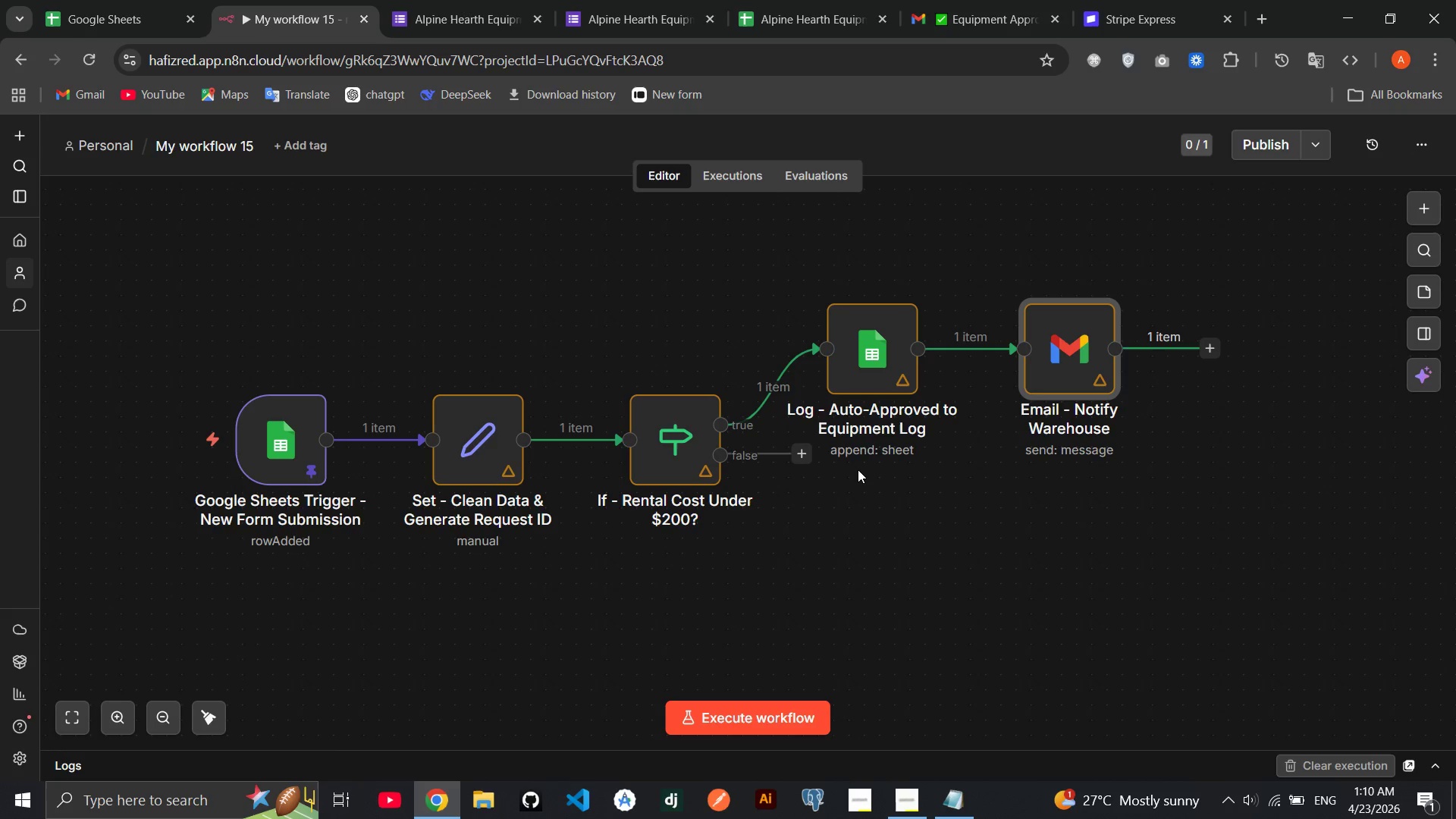 
wait(26.41)
 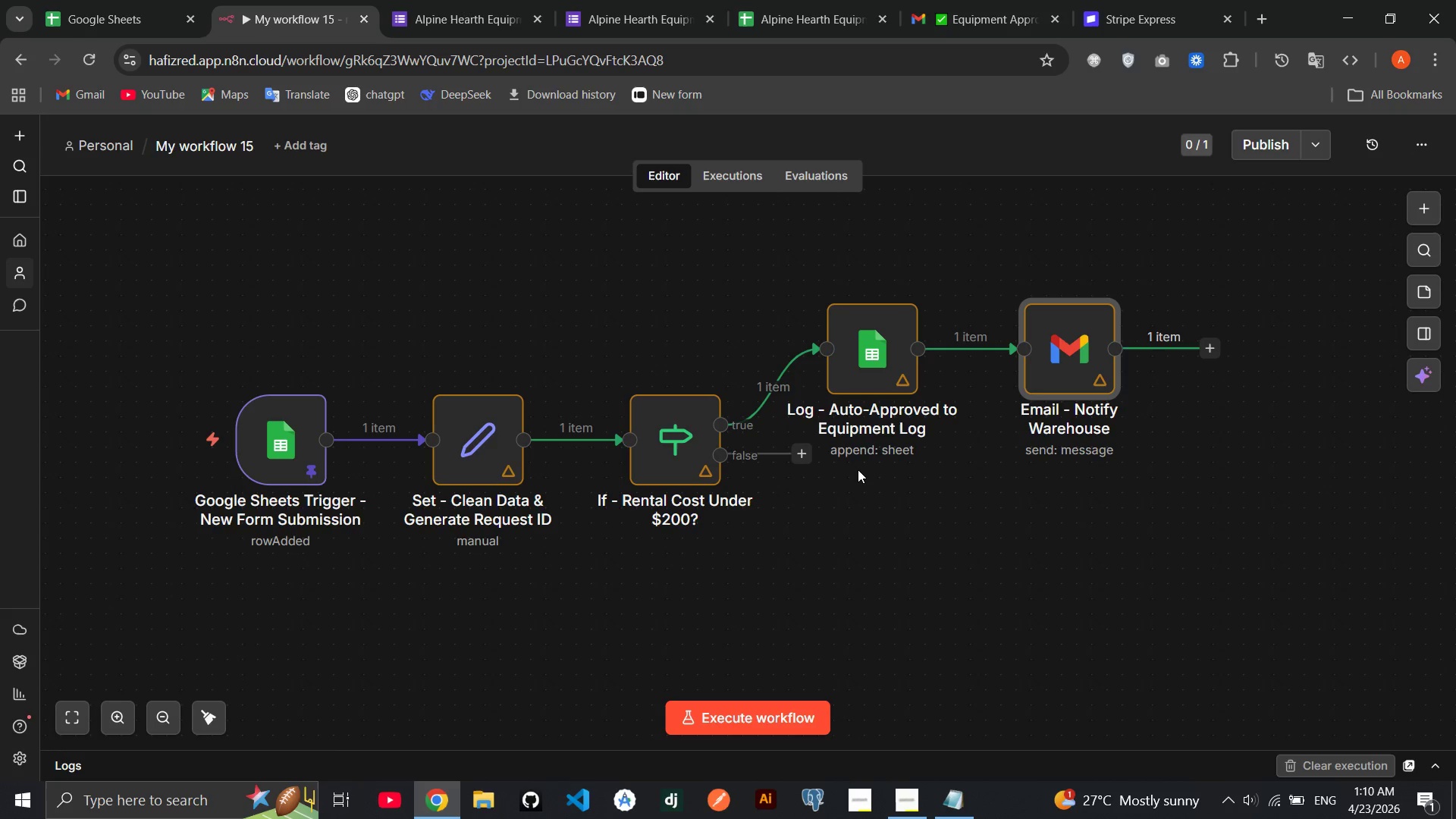 
left_click([804, 463])
 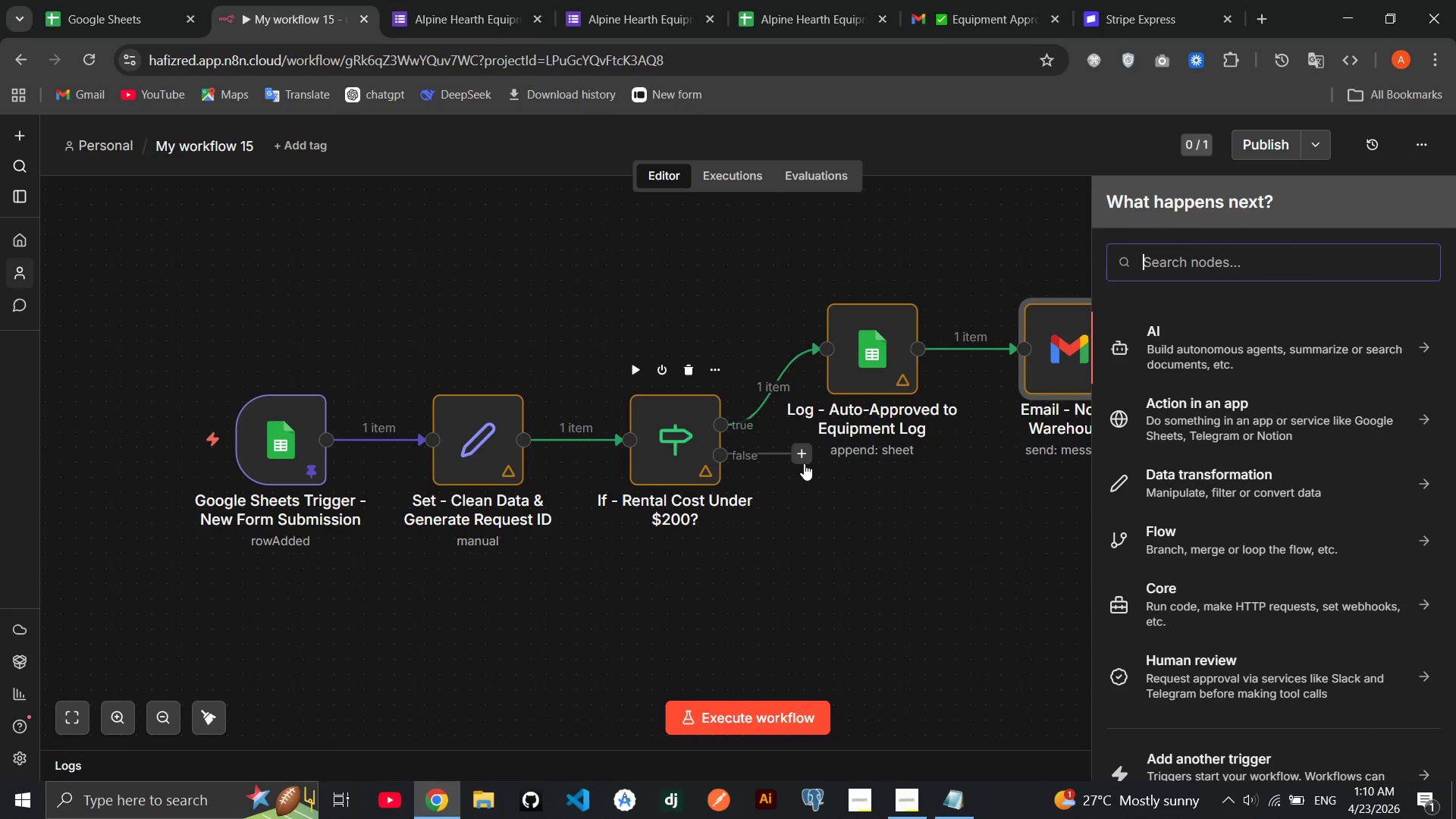 
type(gmail)
 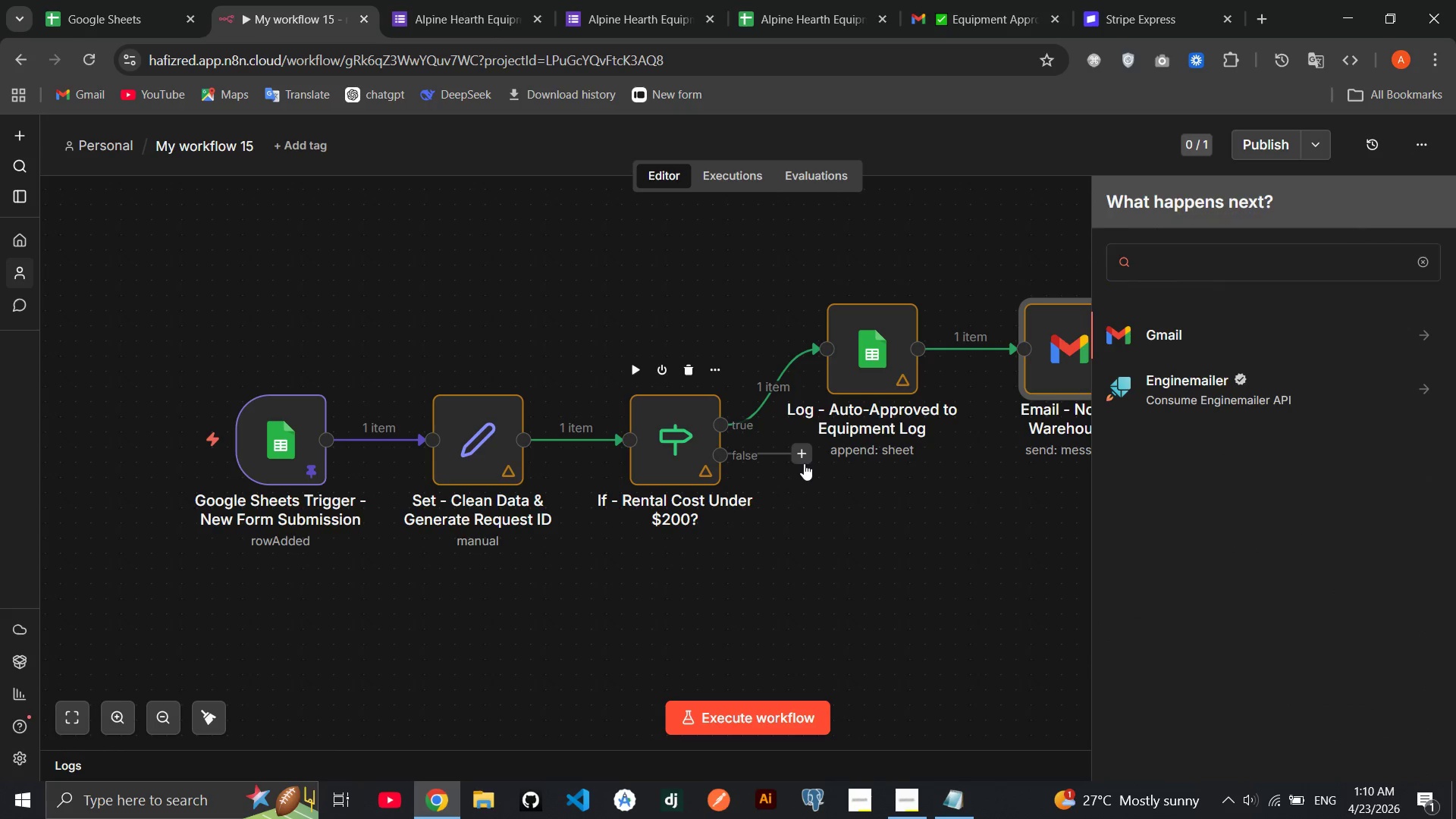 
key(Enter)
 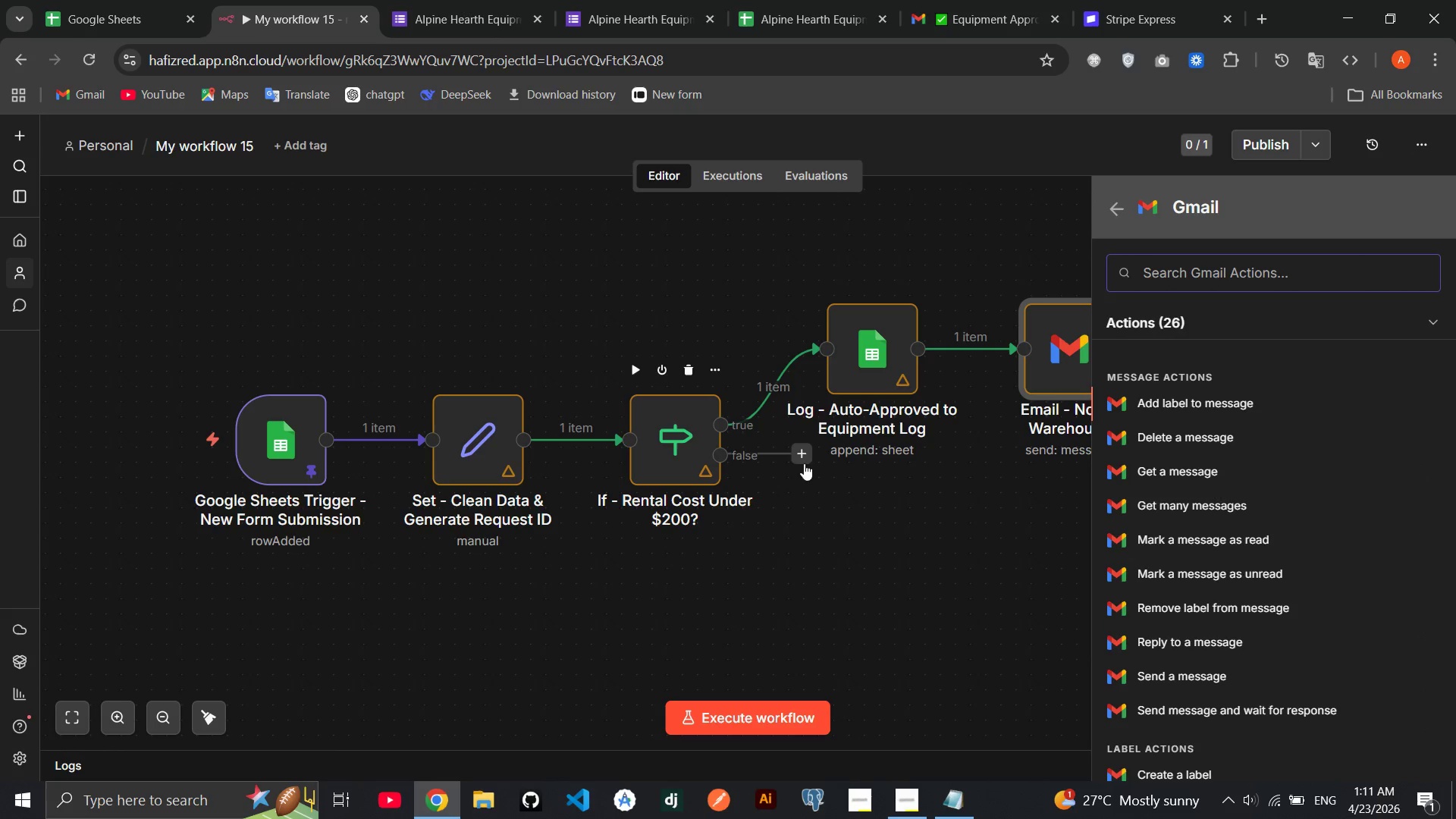 
wait(6.56)
 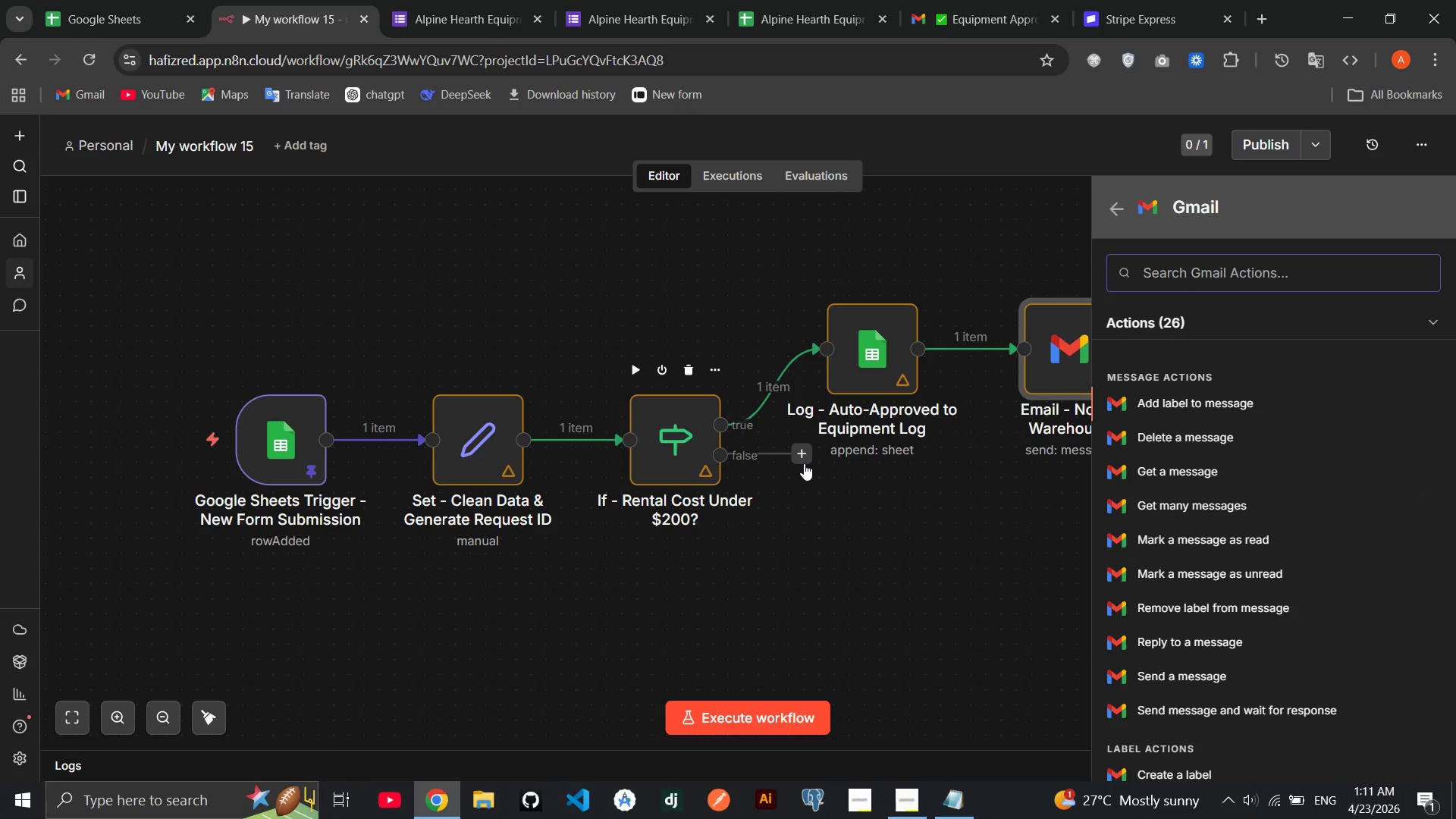 
left_click([1232, 692])
 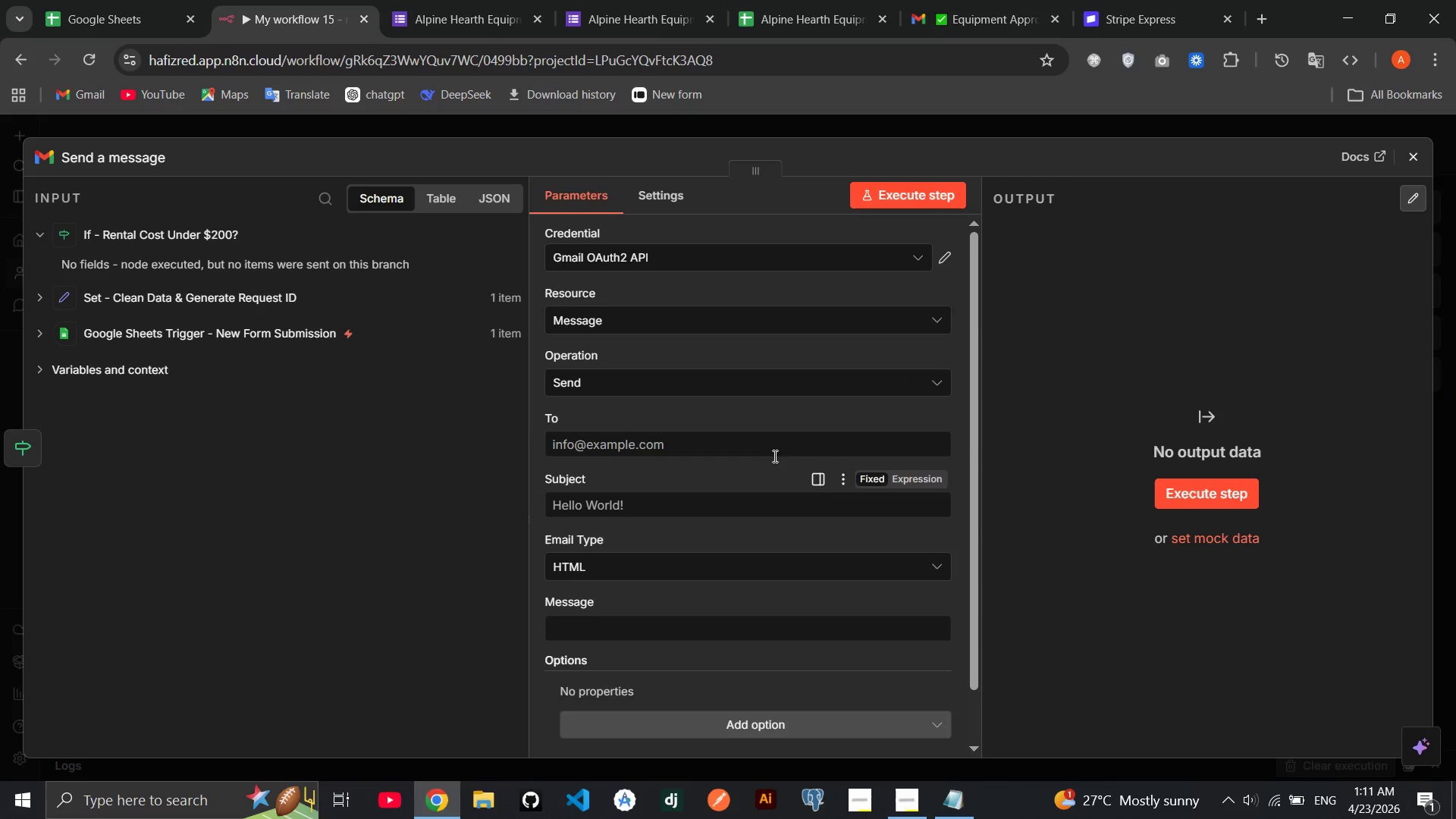 
left_click([761, 438])
 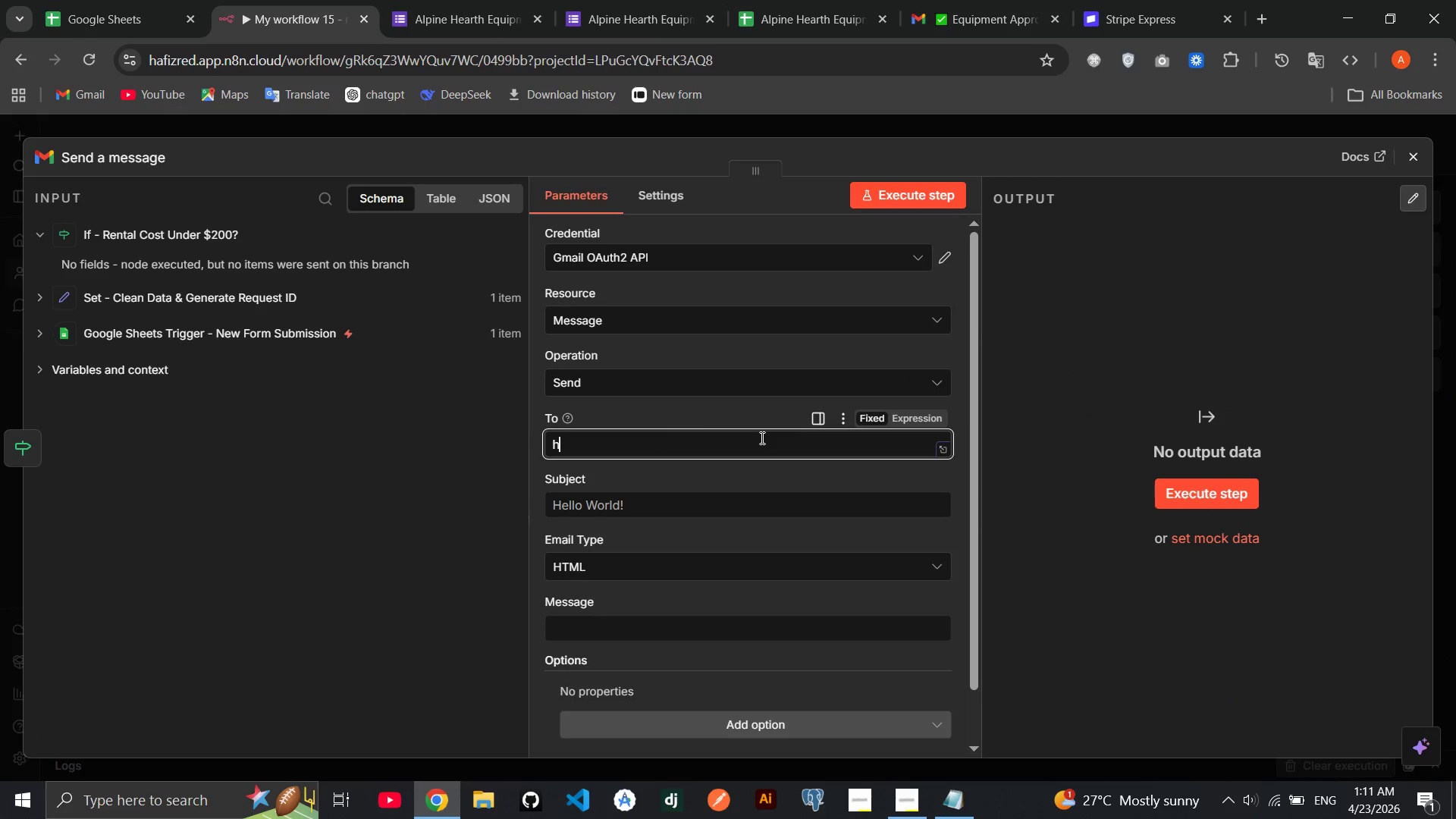 
type(hafiz)
 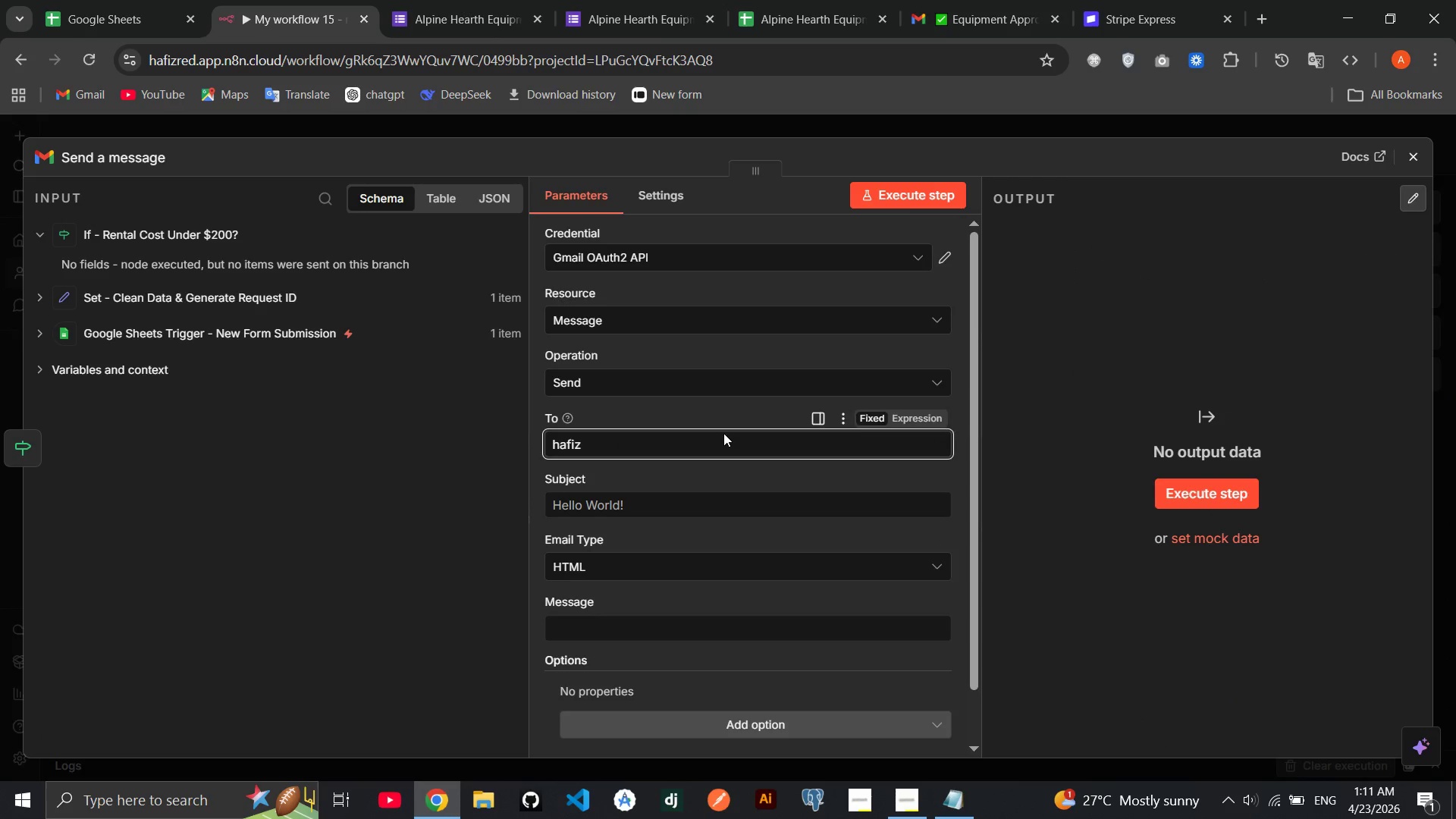 
left_click([723, 433])
 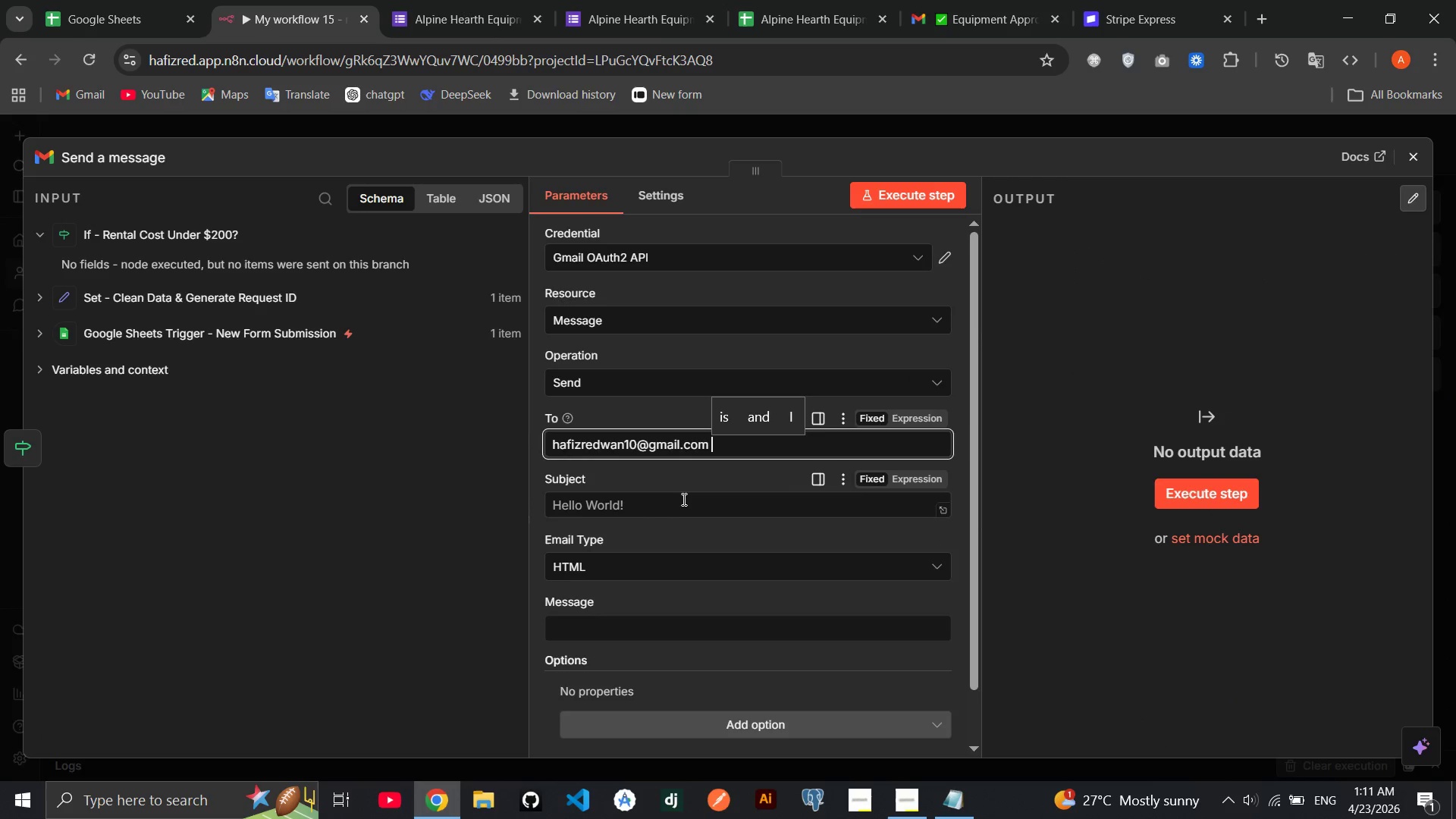 
left_click([682, 499])
 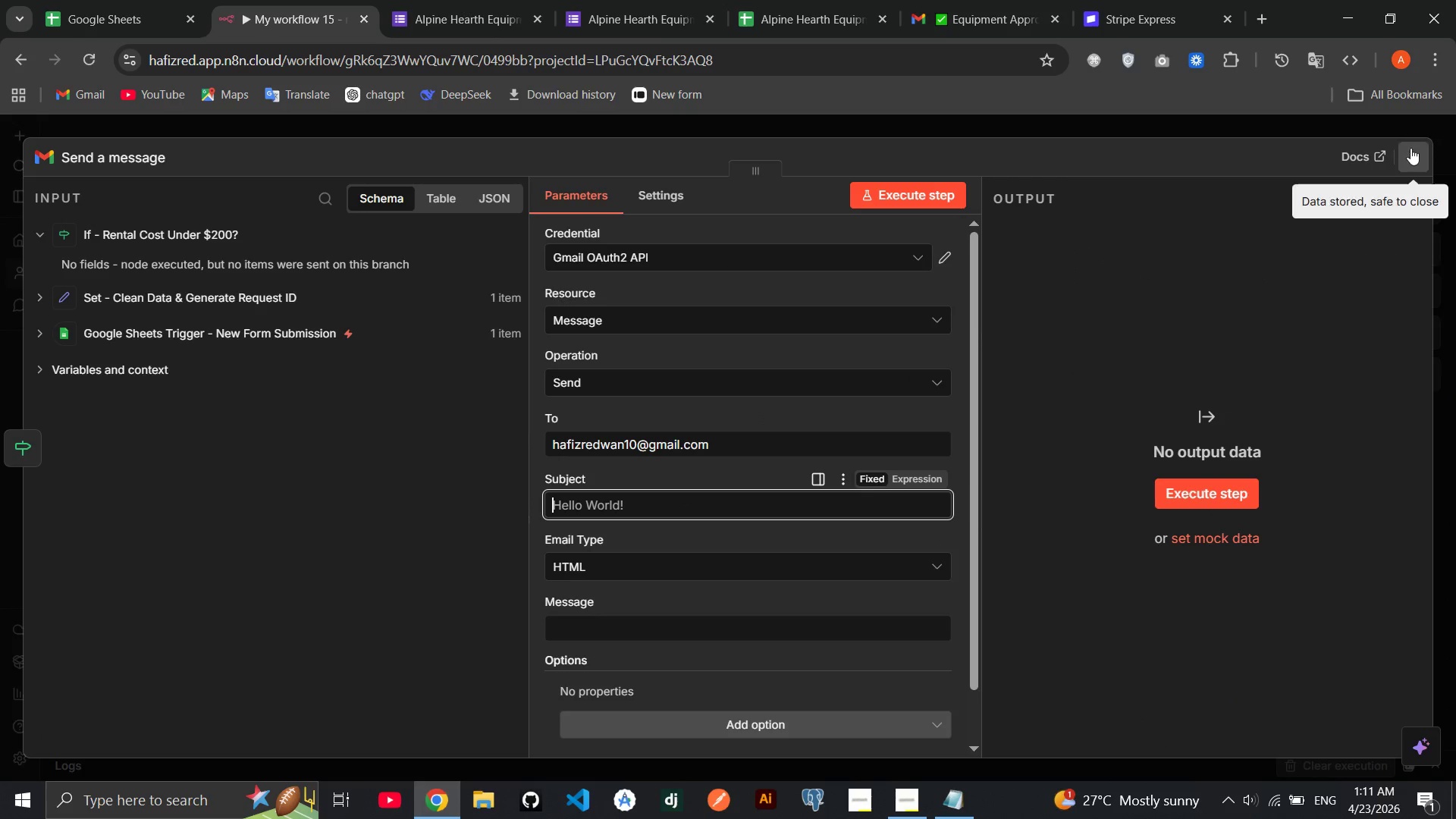 
left_click([1410, 148])
 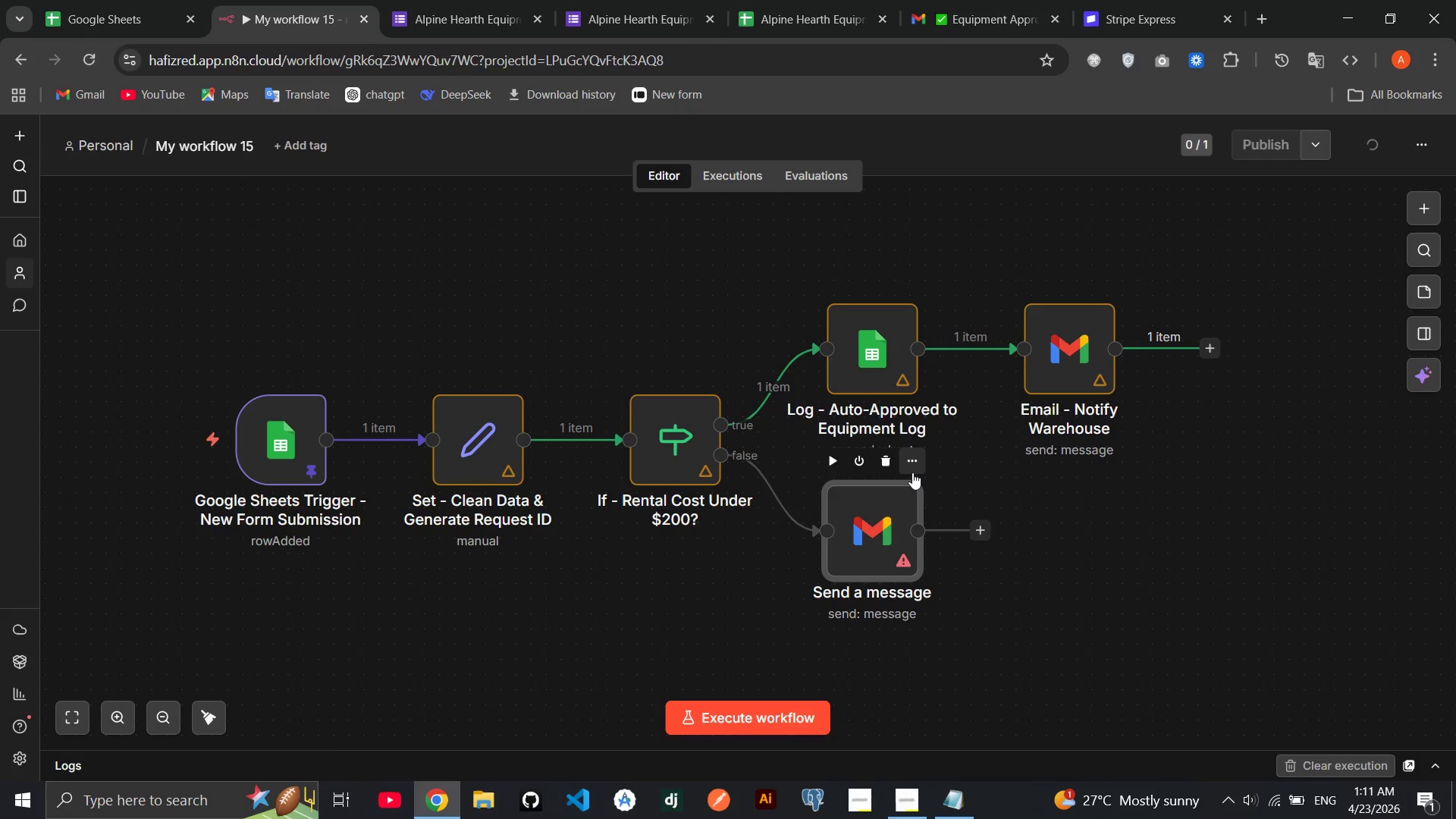 
left_click([912, 470])
 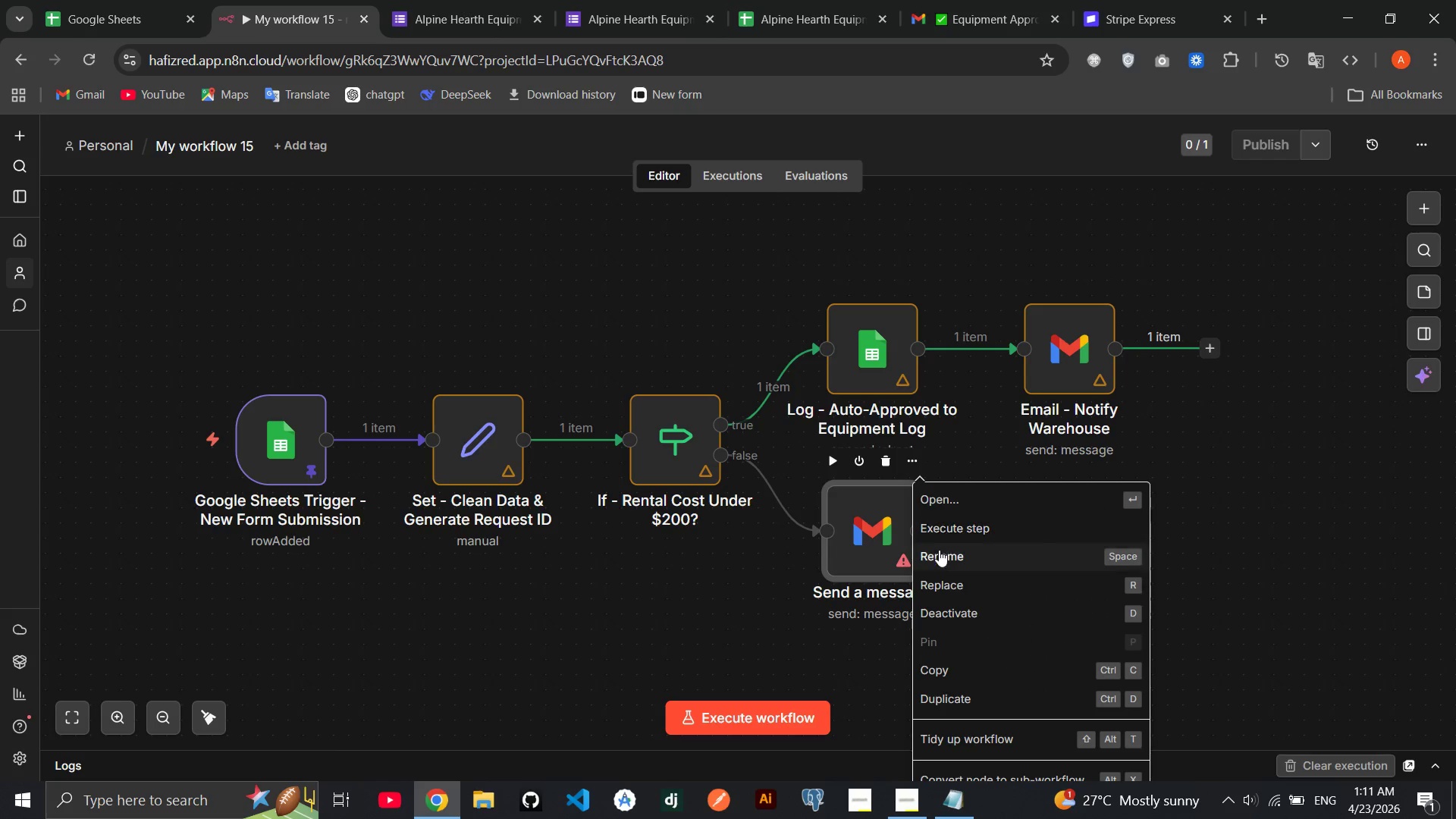 
left_click([939, 550])
 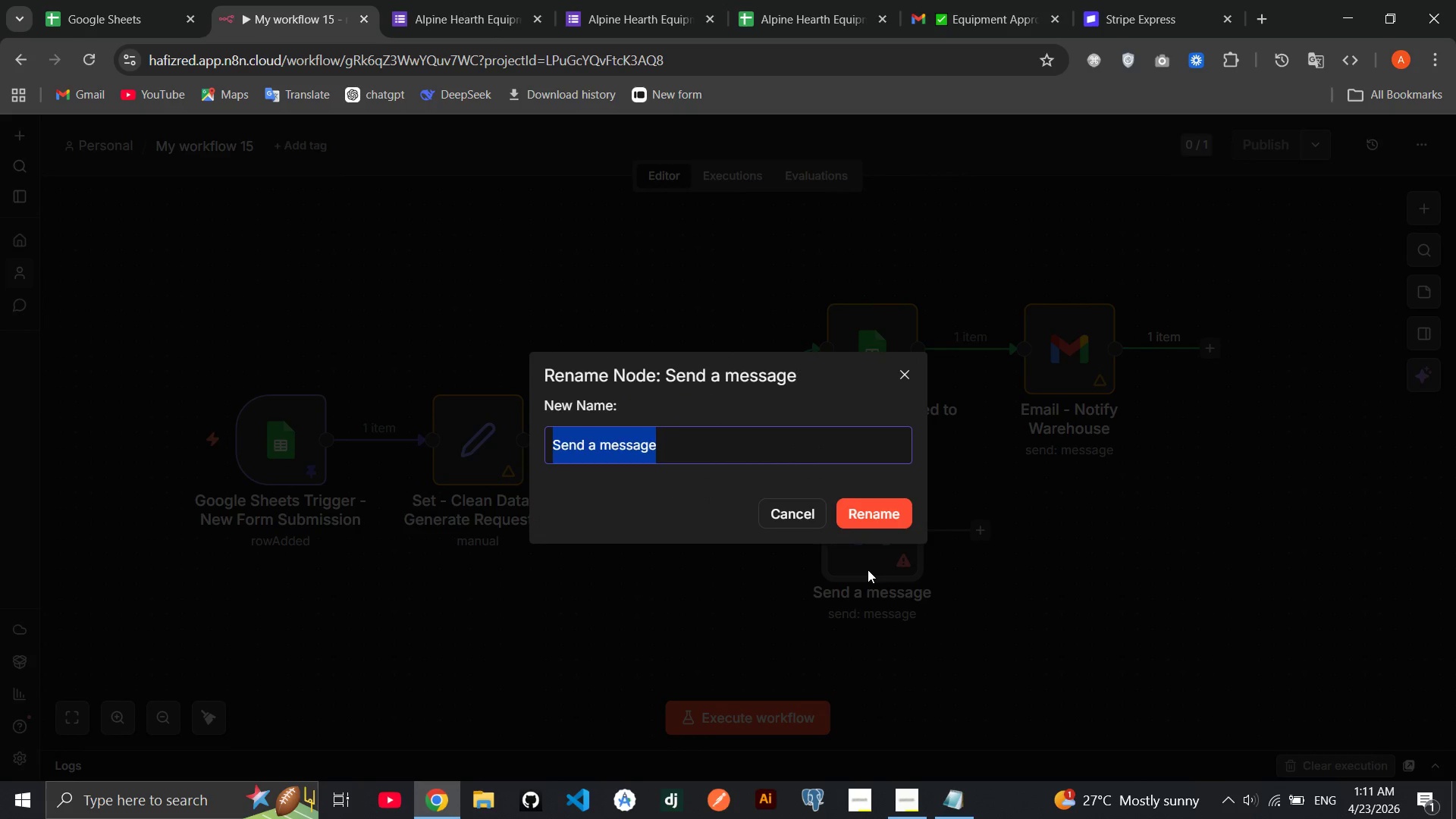 
key(Backspace)
 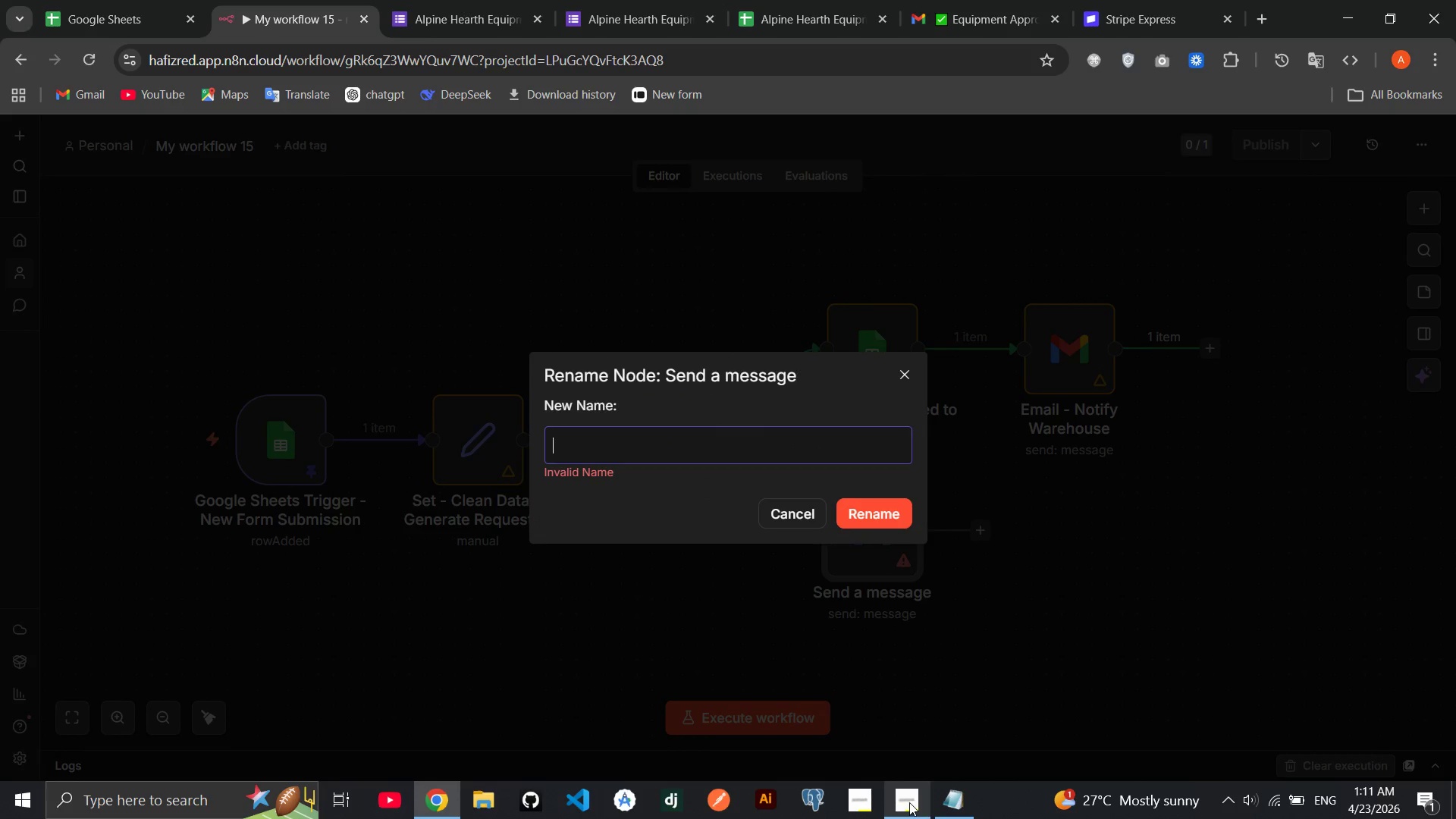 
left_click([909, 802])